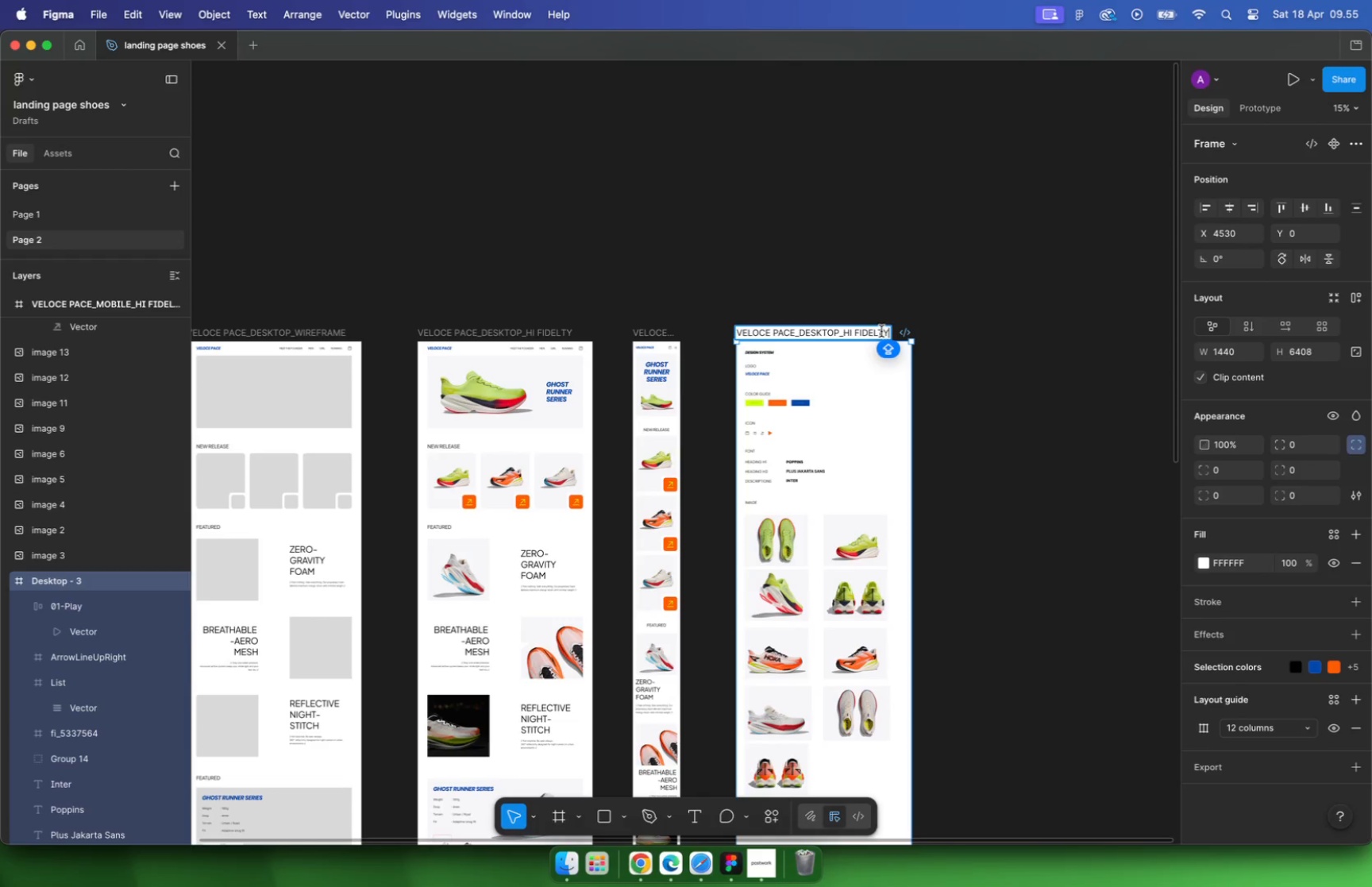 
type(Design system)
 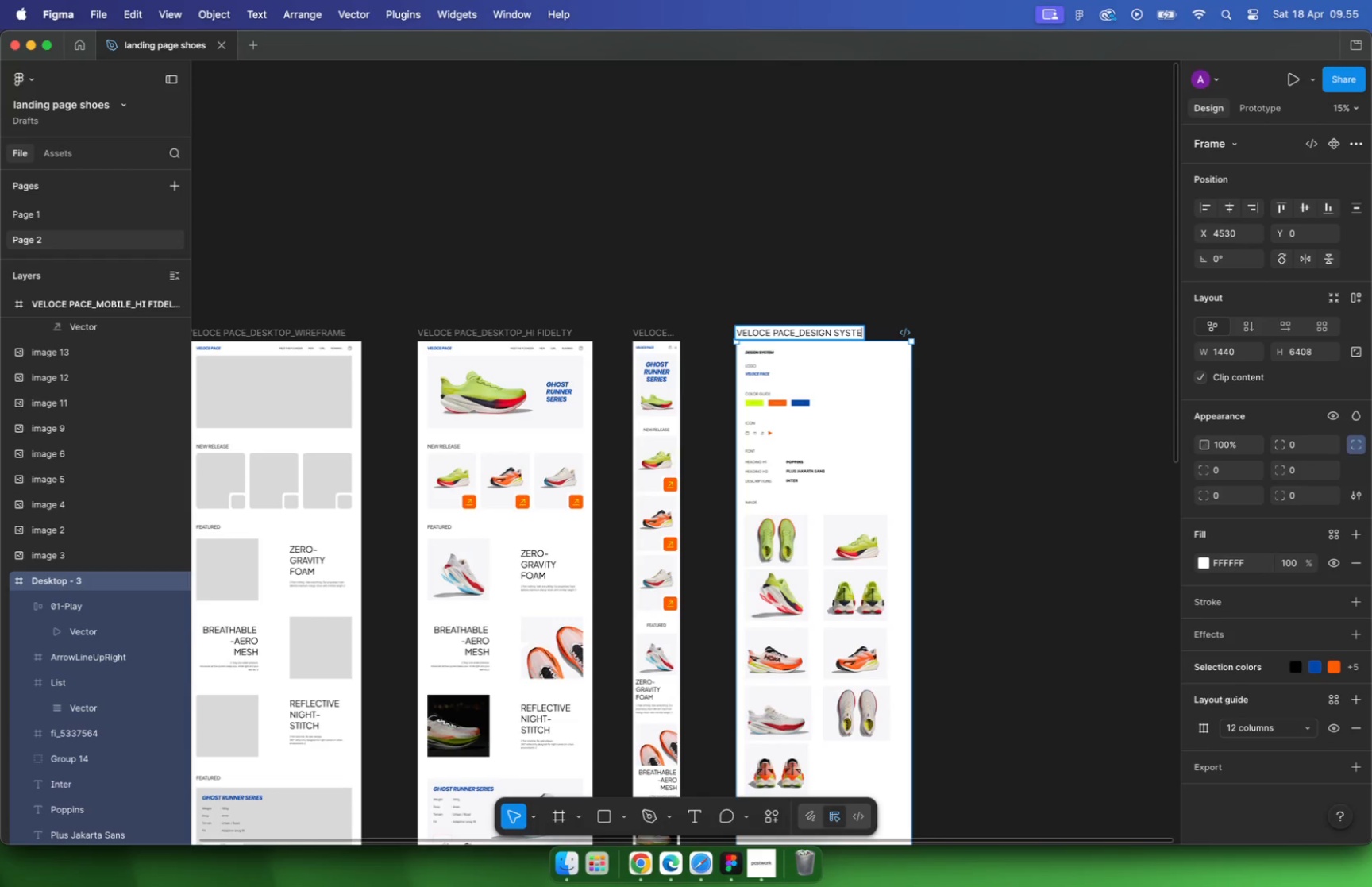 
key(Enter)
 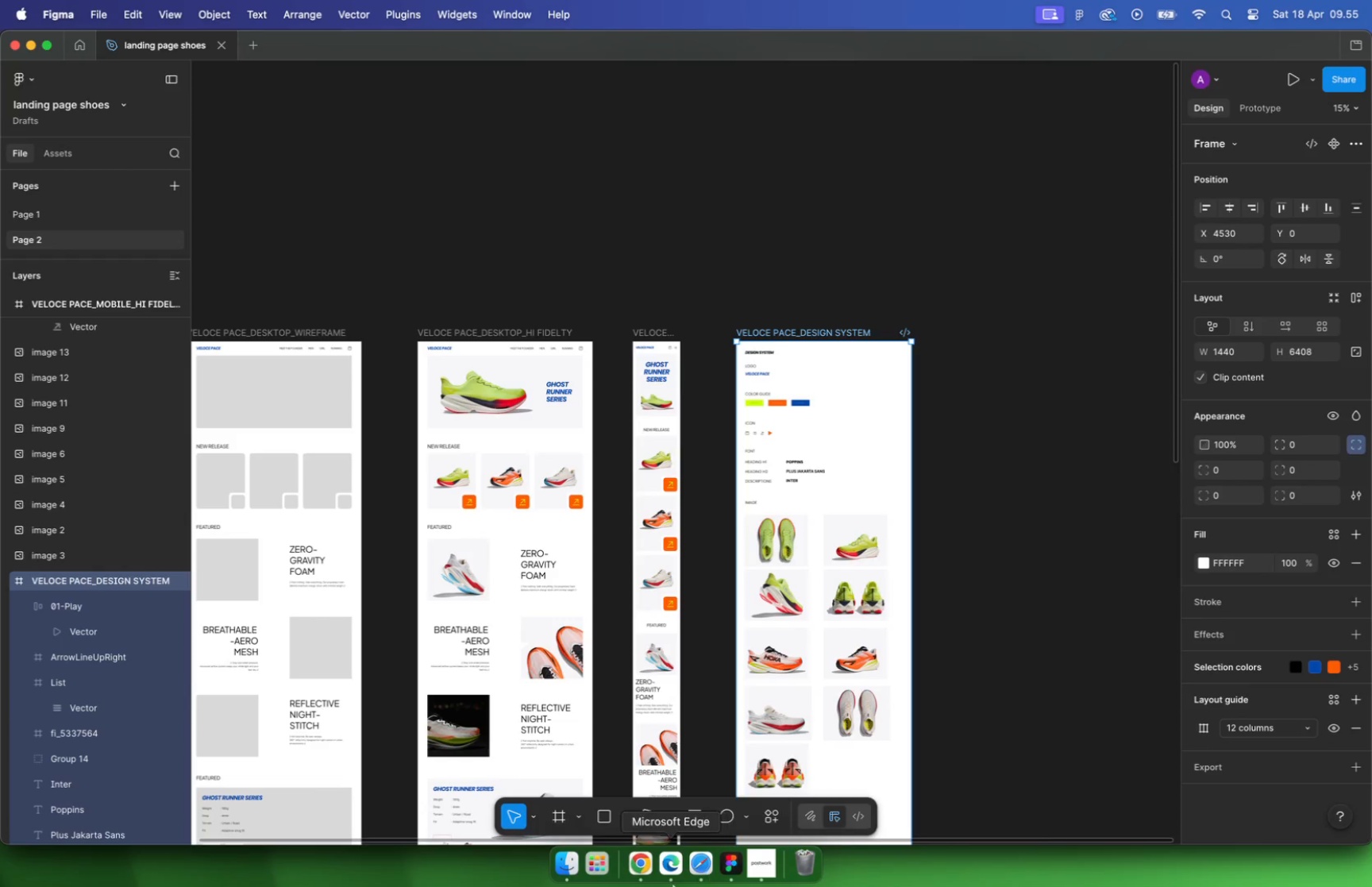 
left_click([695, 868])
 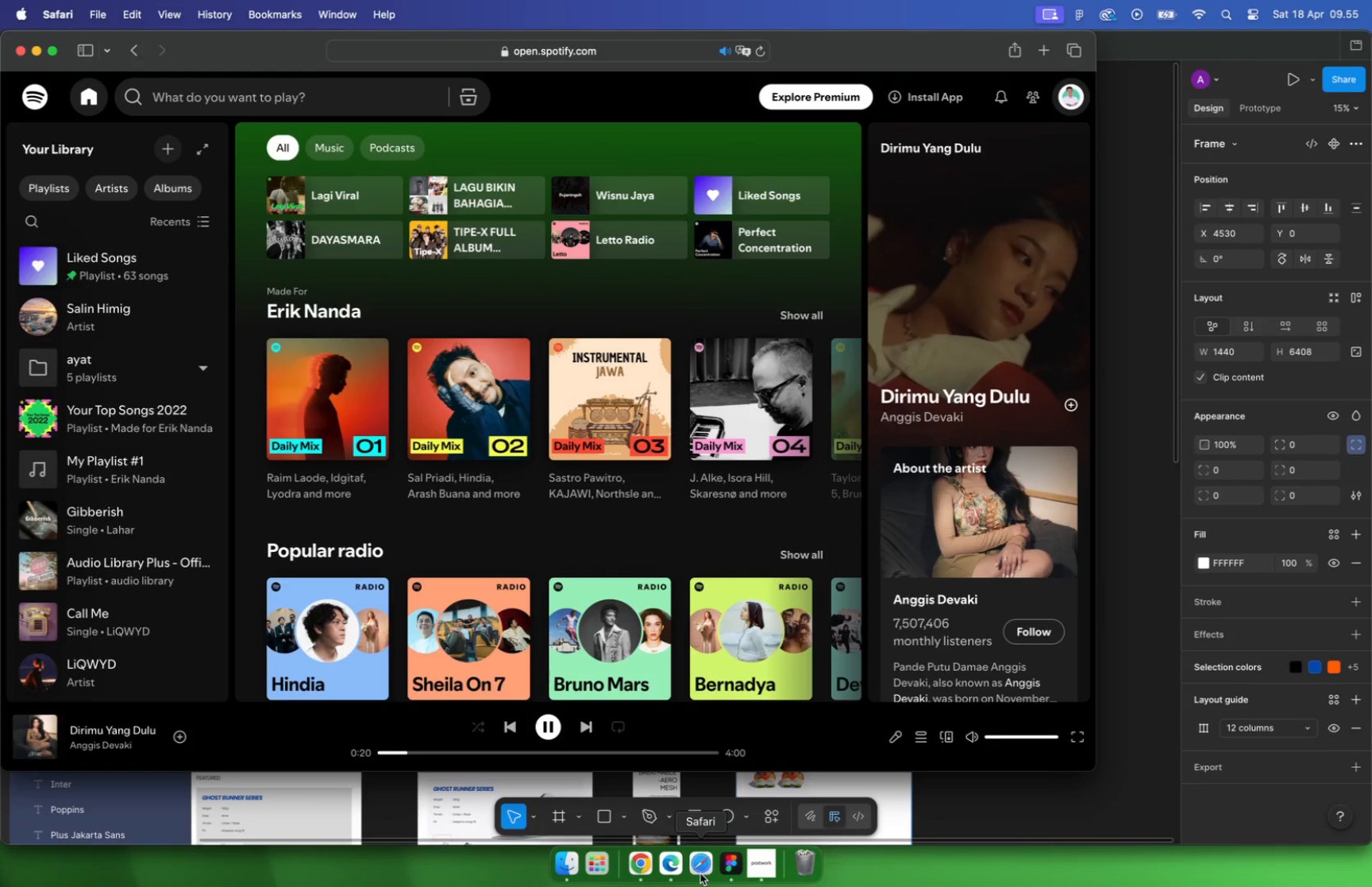 
left_click([291, 99])
 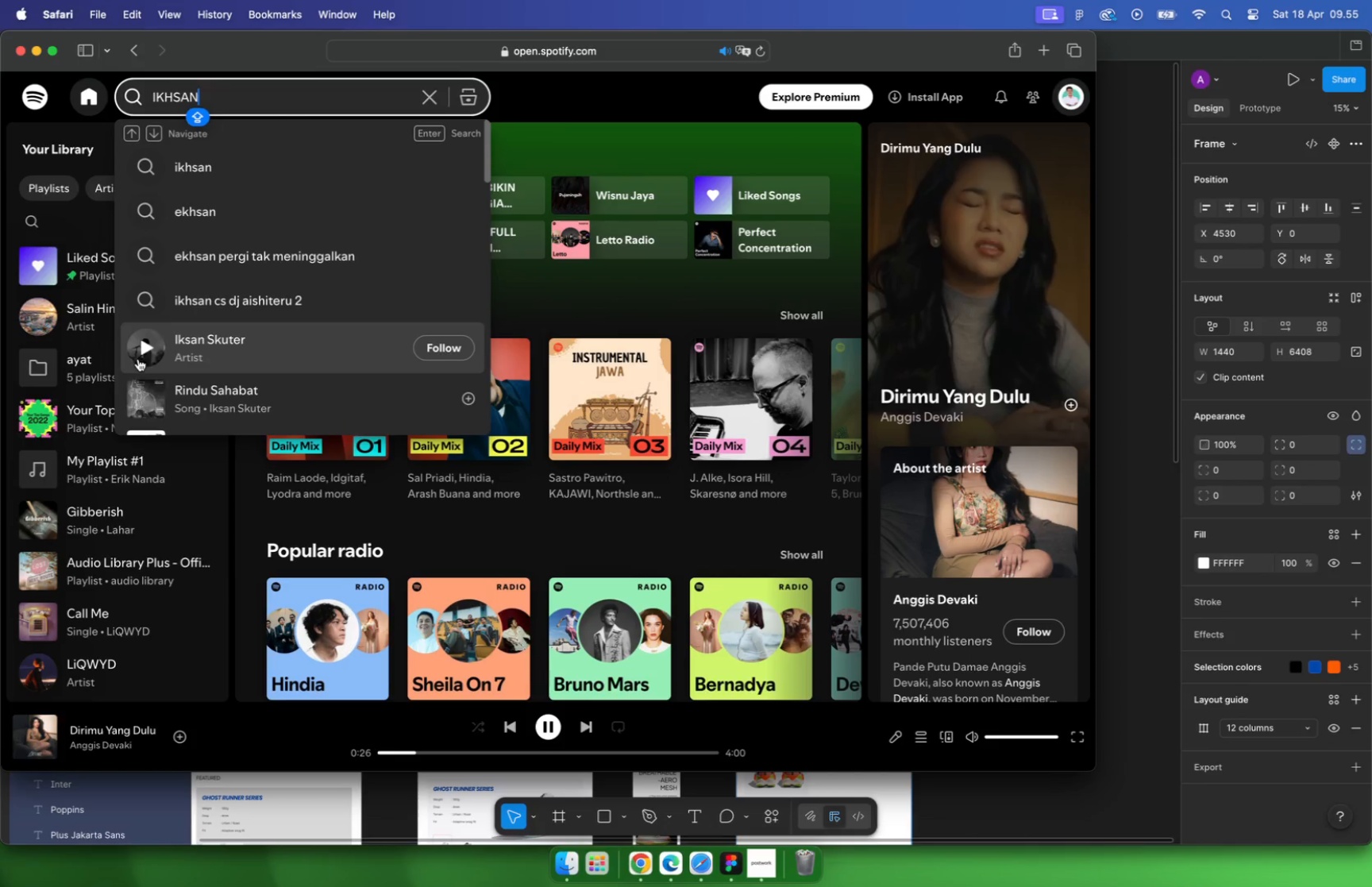 
type(ikhsan)
 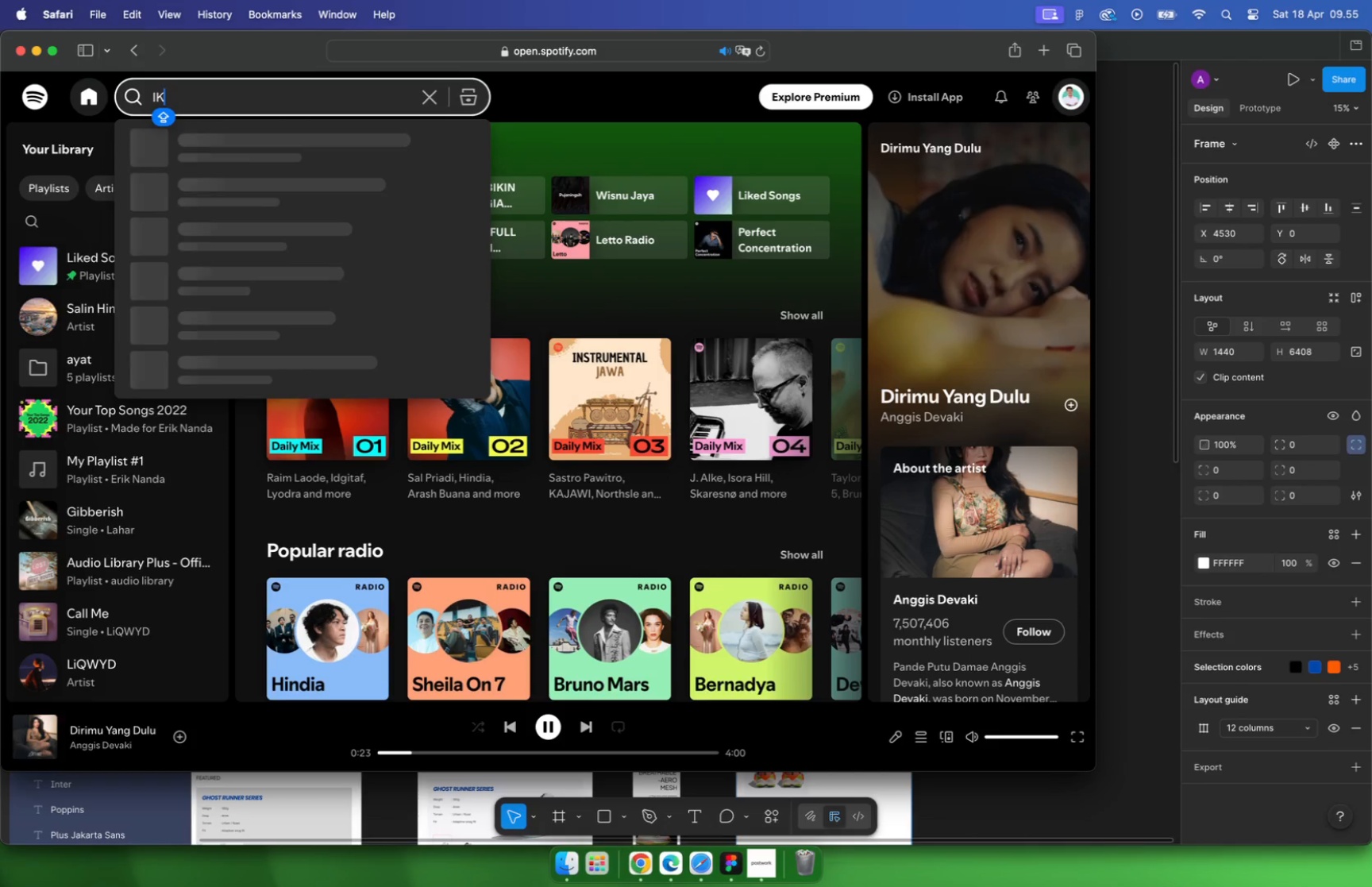 
left_click([150, 346])
 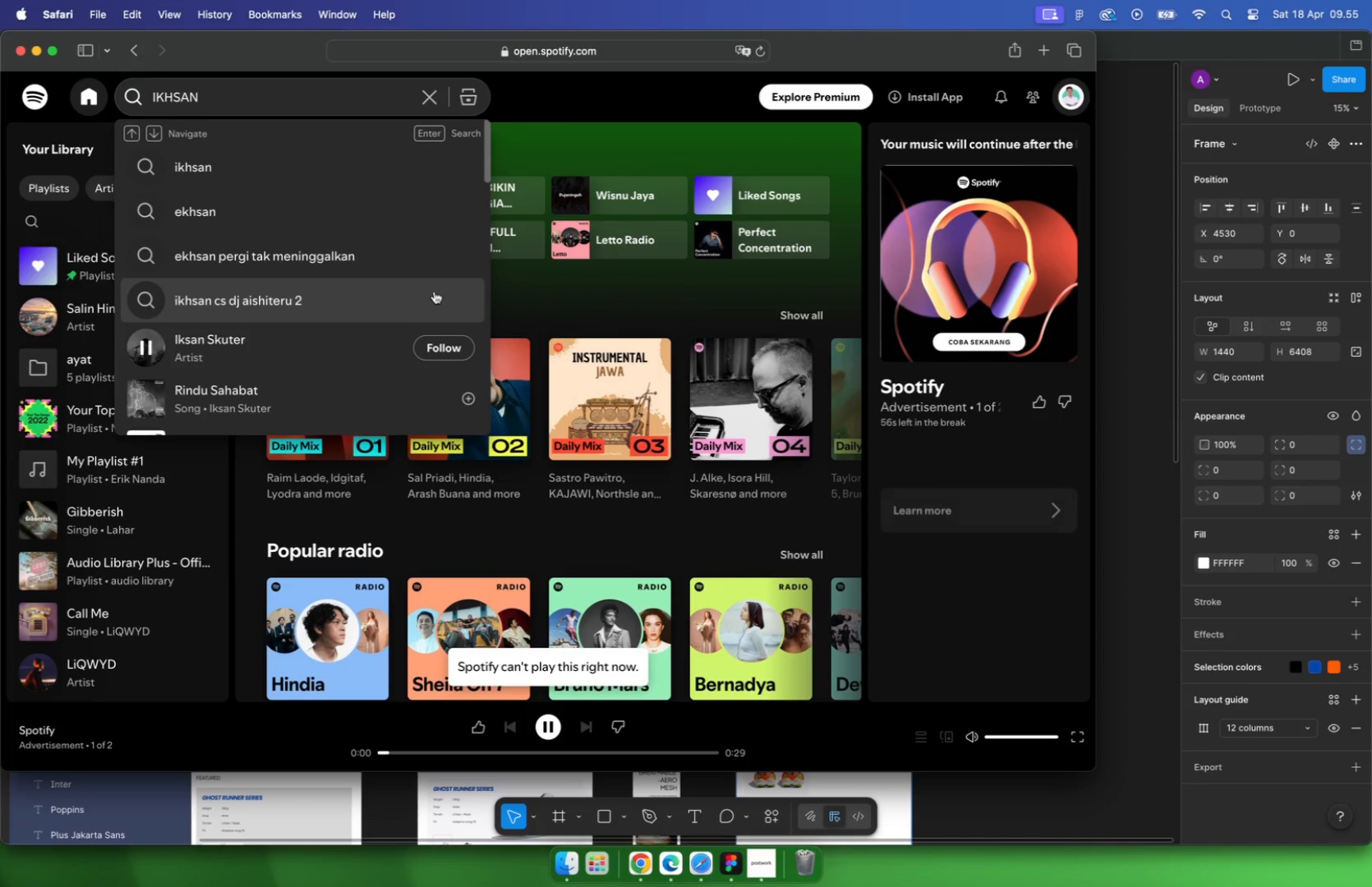 
left_click([1138, 314])
 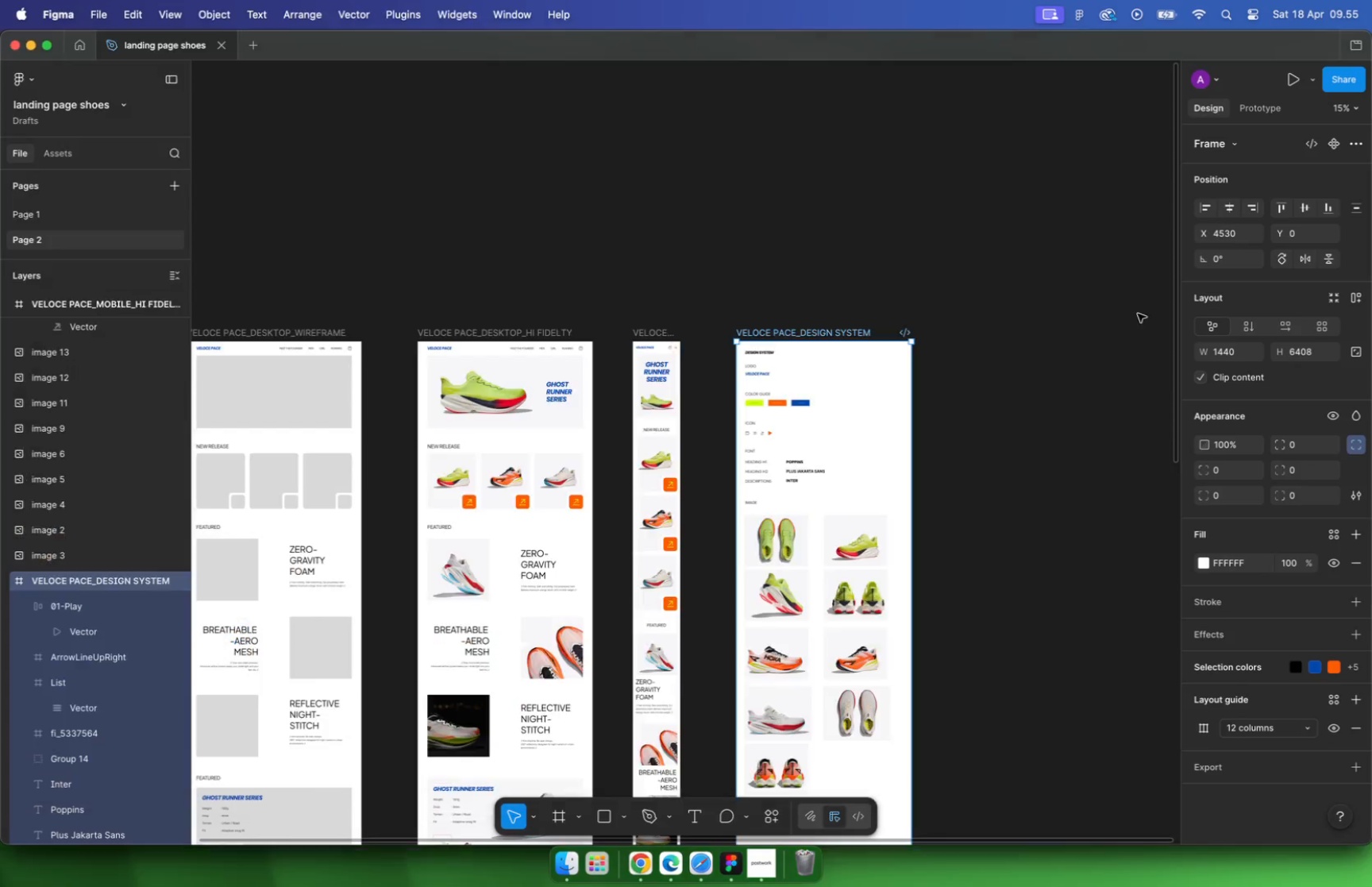 
hold_key(key=CommandLeft, duration=1.05)
scroll: coordinate [728, 210], scroll_direction: down, amount: 15.0
 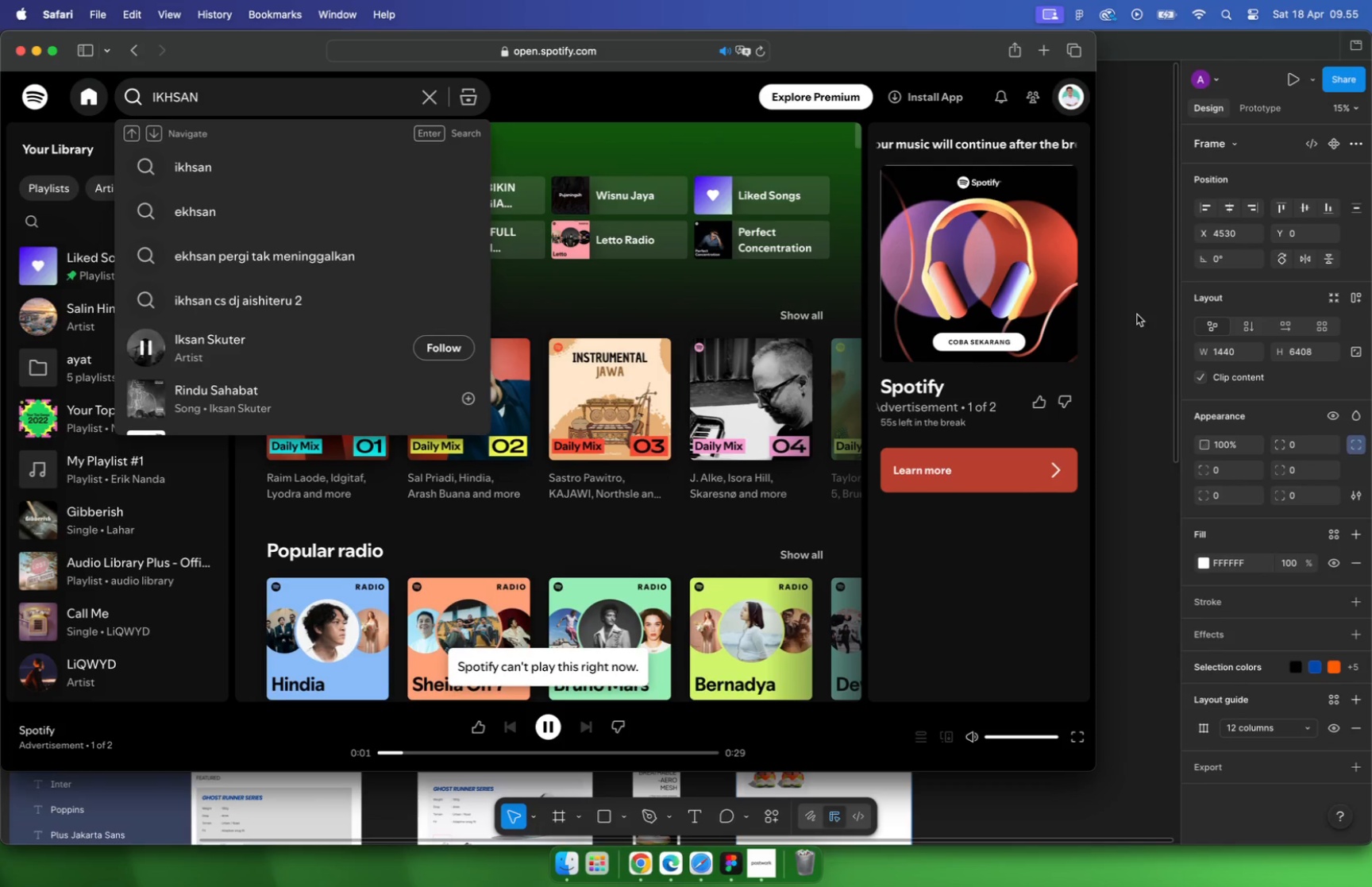 
hold_key(key=CommandLeft, duration=0.4)
scroll: coordinate [642, 267], scroll_direction: up, amount: 10.0
 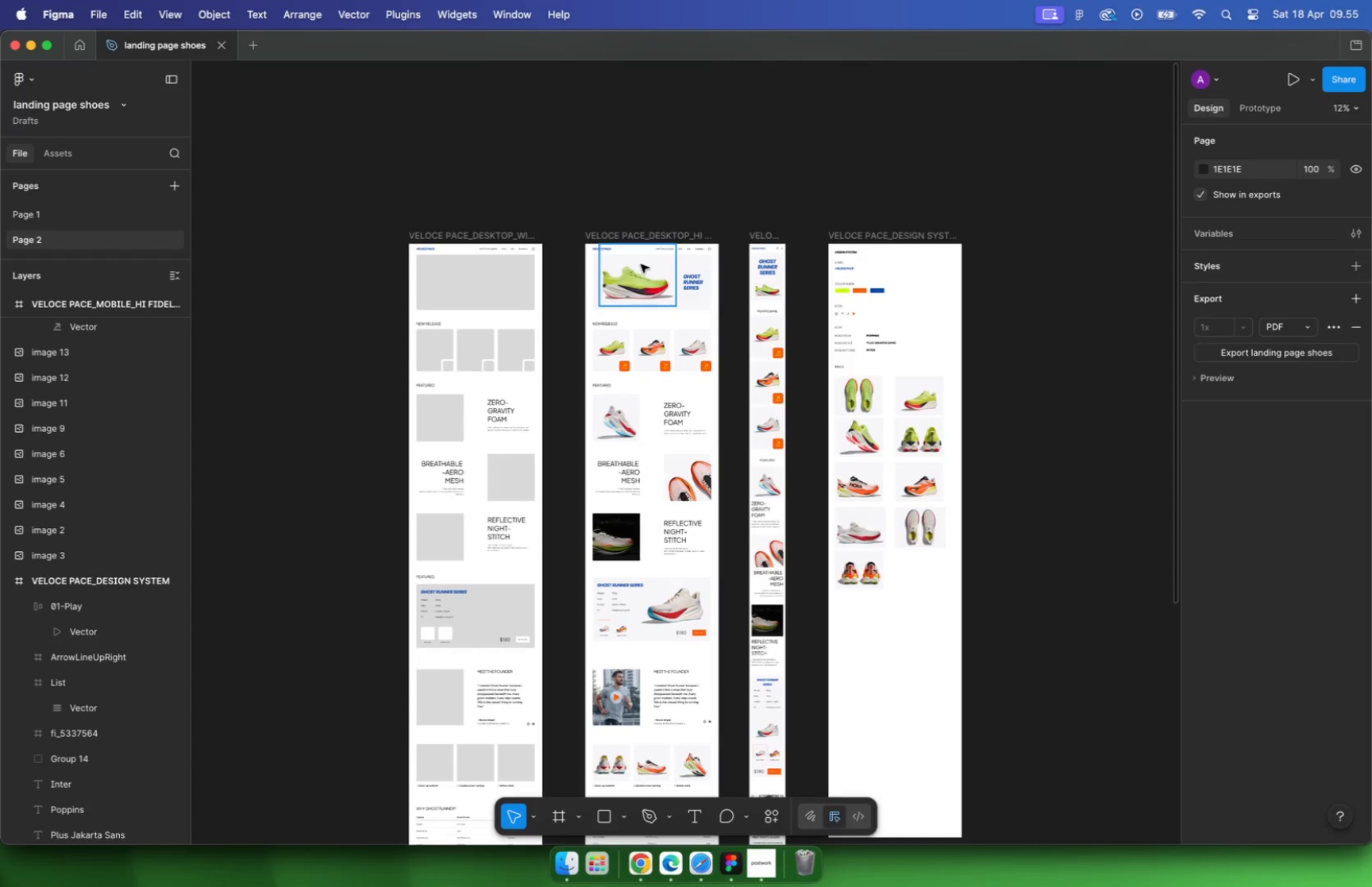 
left_click([483, 237])
 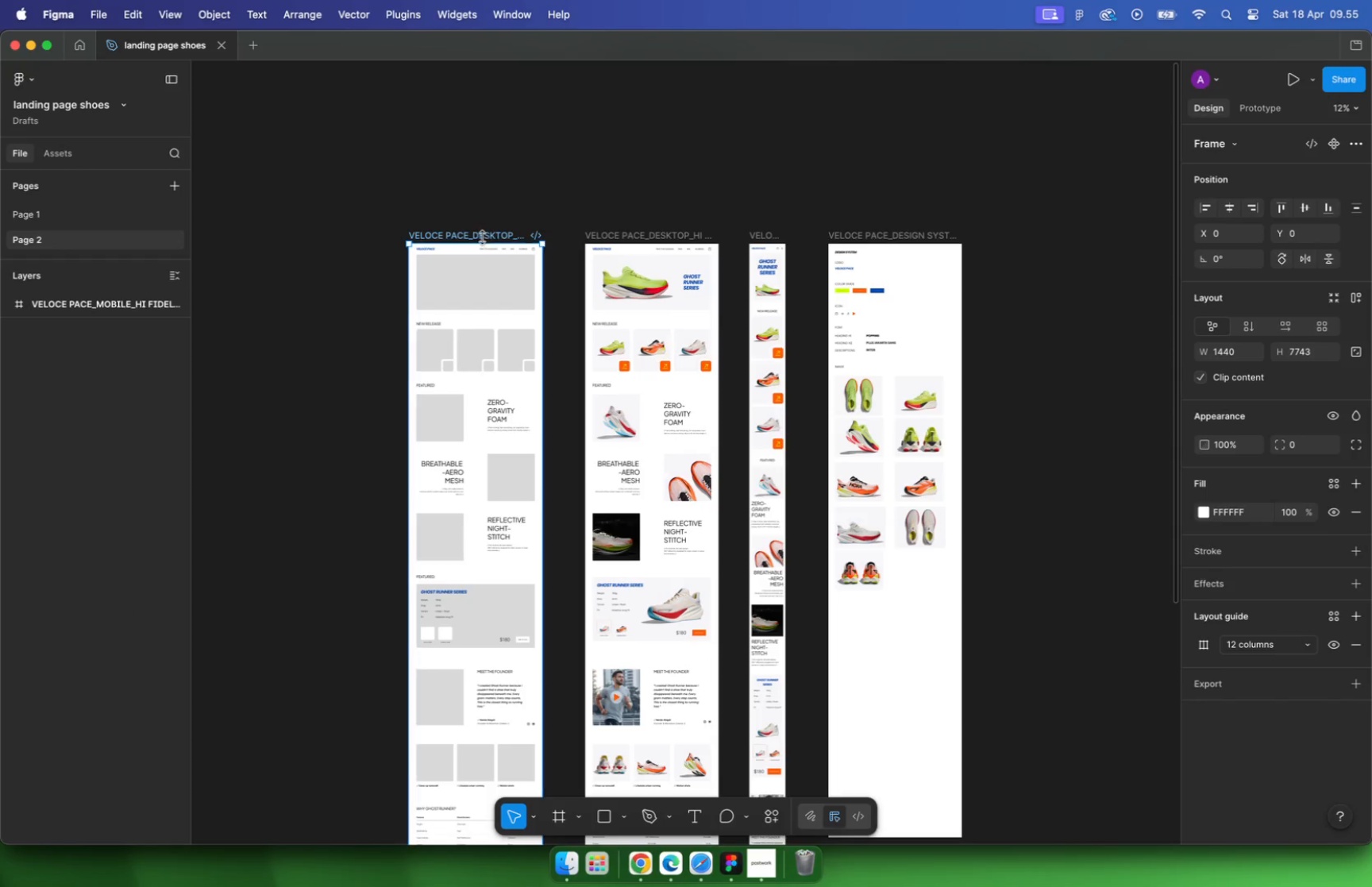 
scroll: coordinate [1330, 635], scroll_direction: down, amount: 6.0
 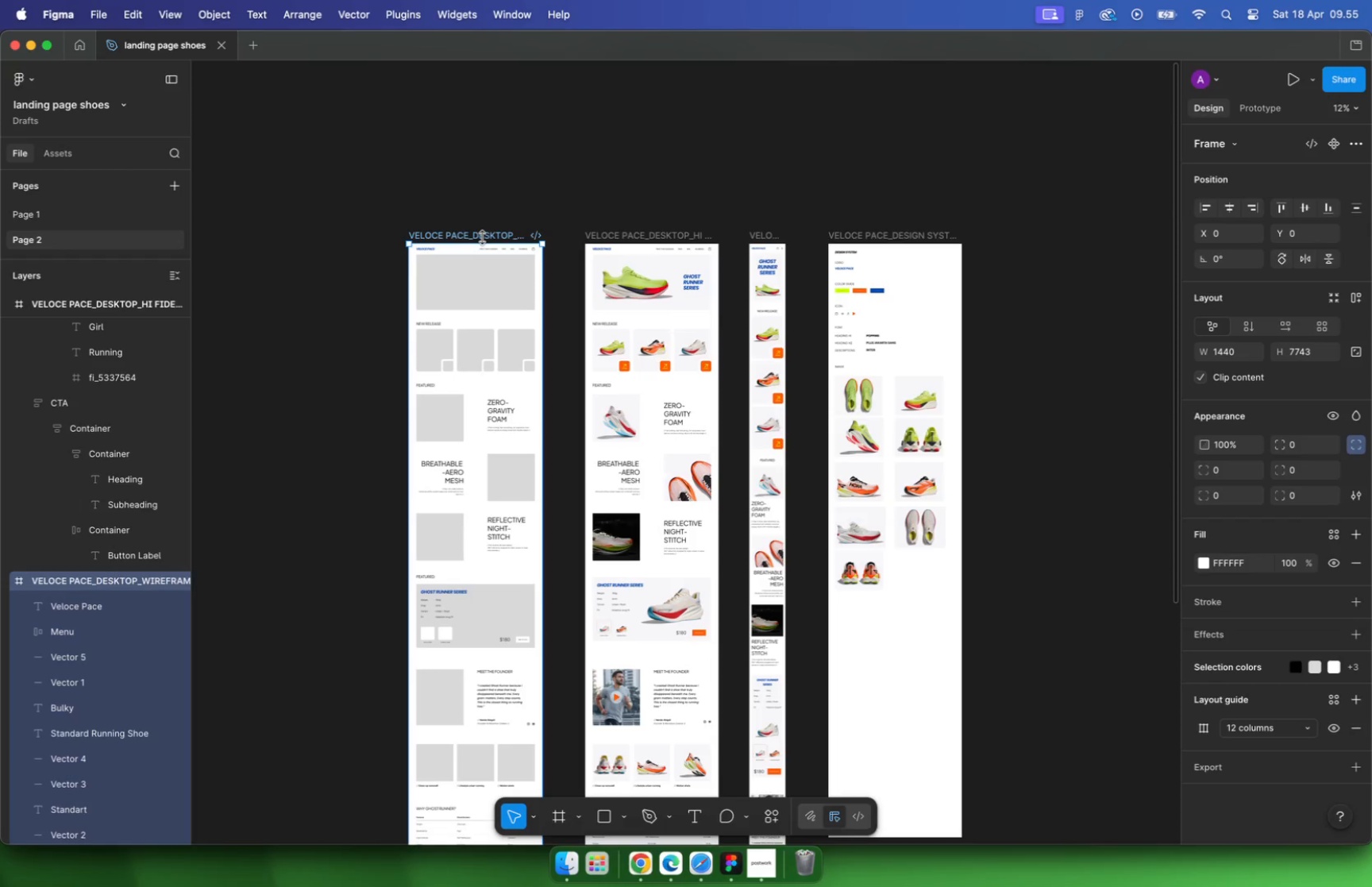 
left_click([1235, 761])
 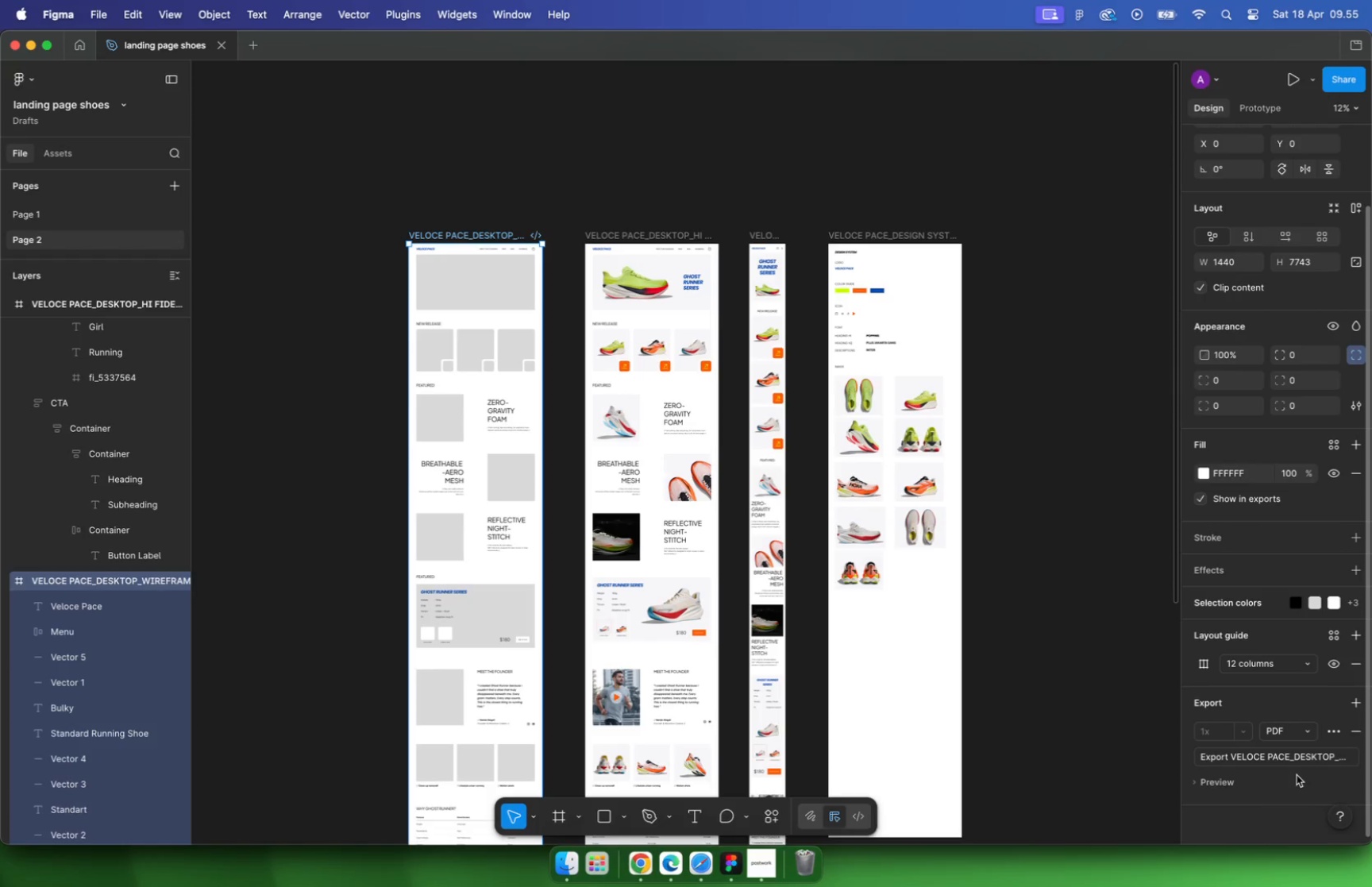 
scroll: coordinate [1294, 717], scroll_direction: down, amount: 28.0
 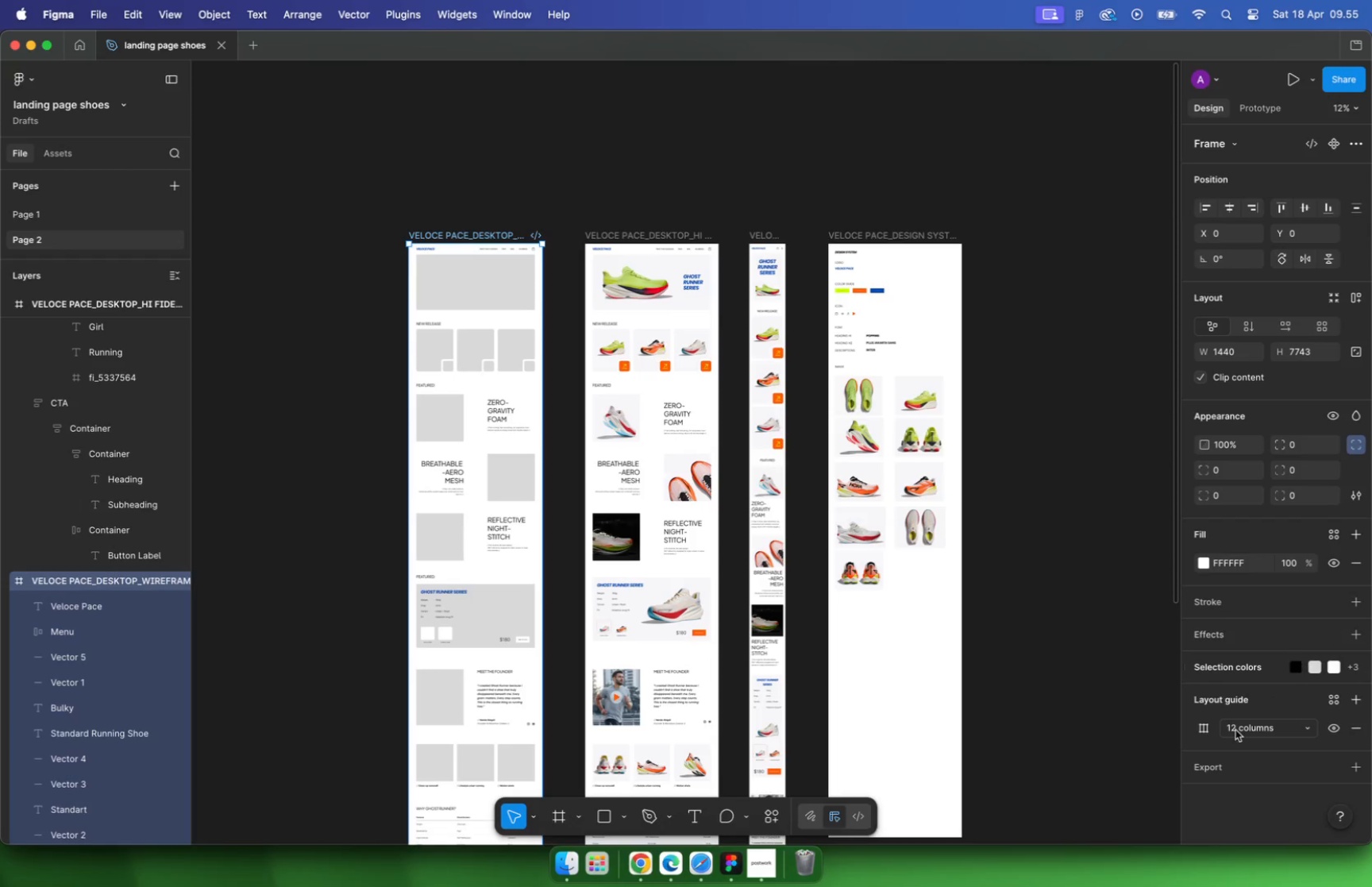 
wait(10.77)
 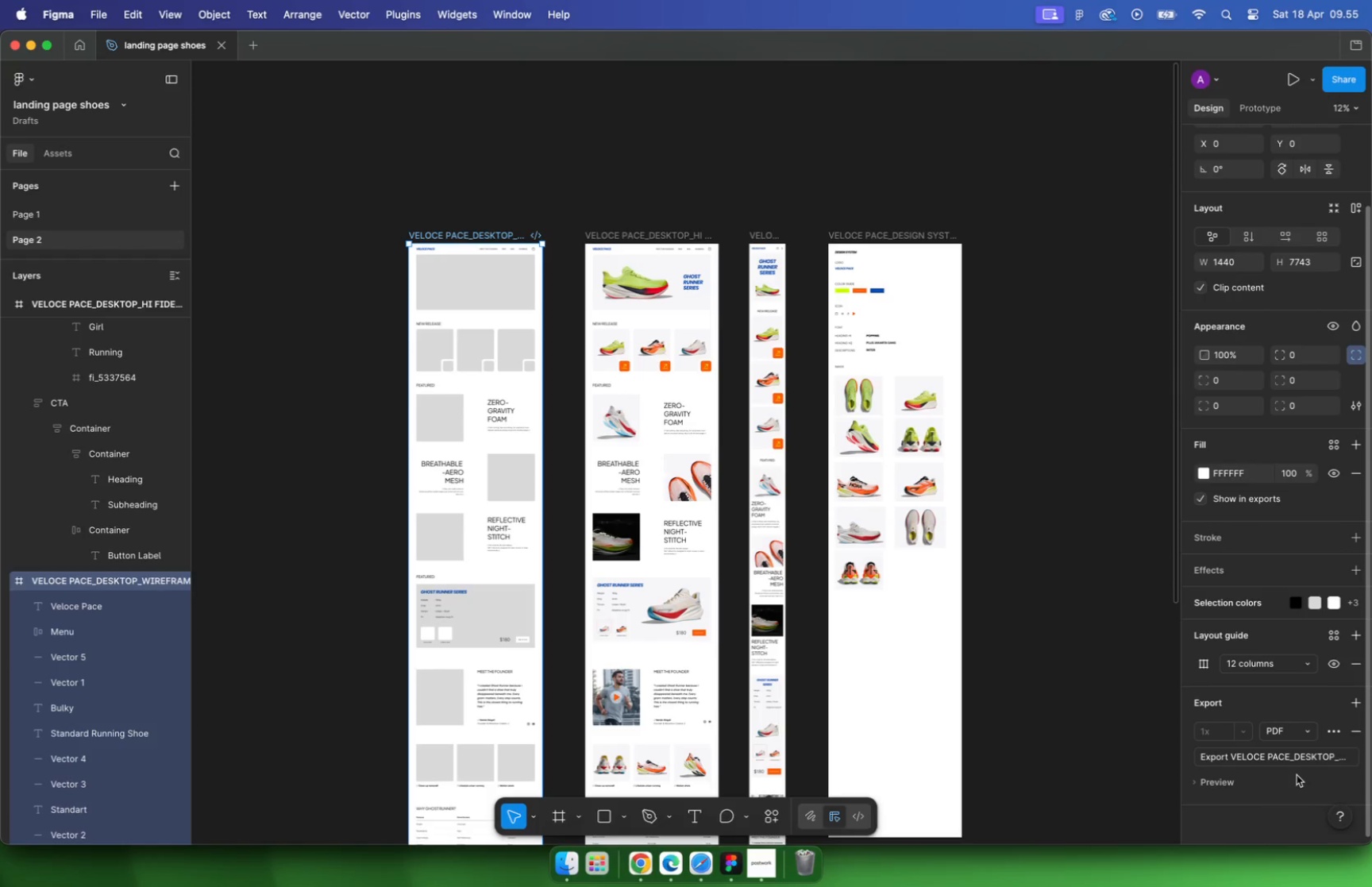 
scroll: coordinate [746, 367], scroll_direction: down, amount: 18.0
 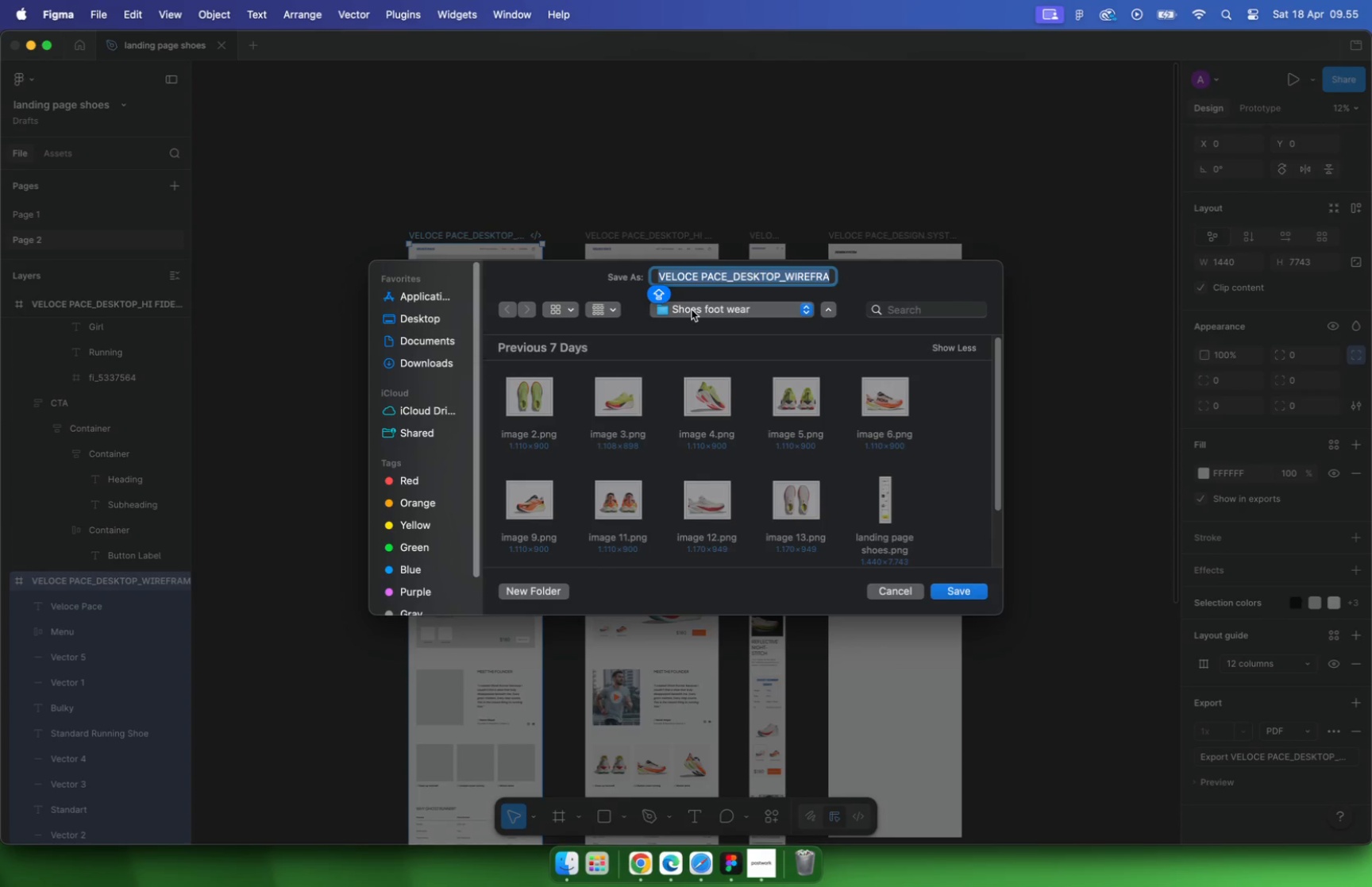 
scroll: coordinate [747, 367], scroll_direction: up, amount: 23.0
 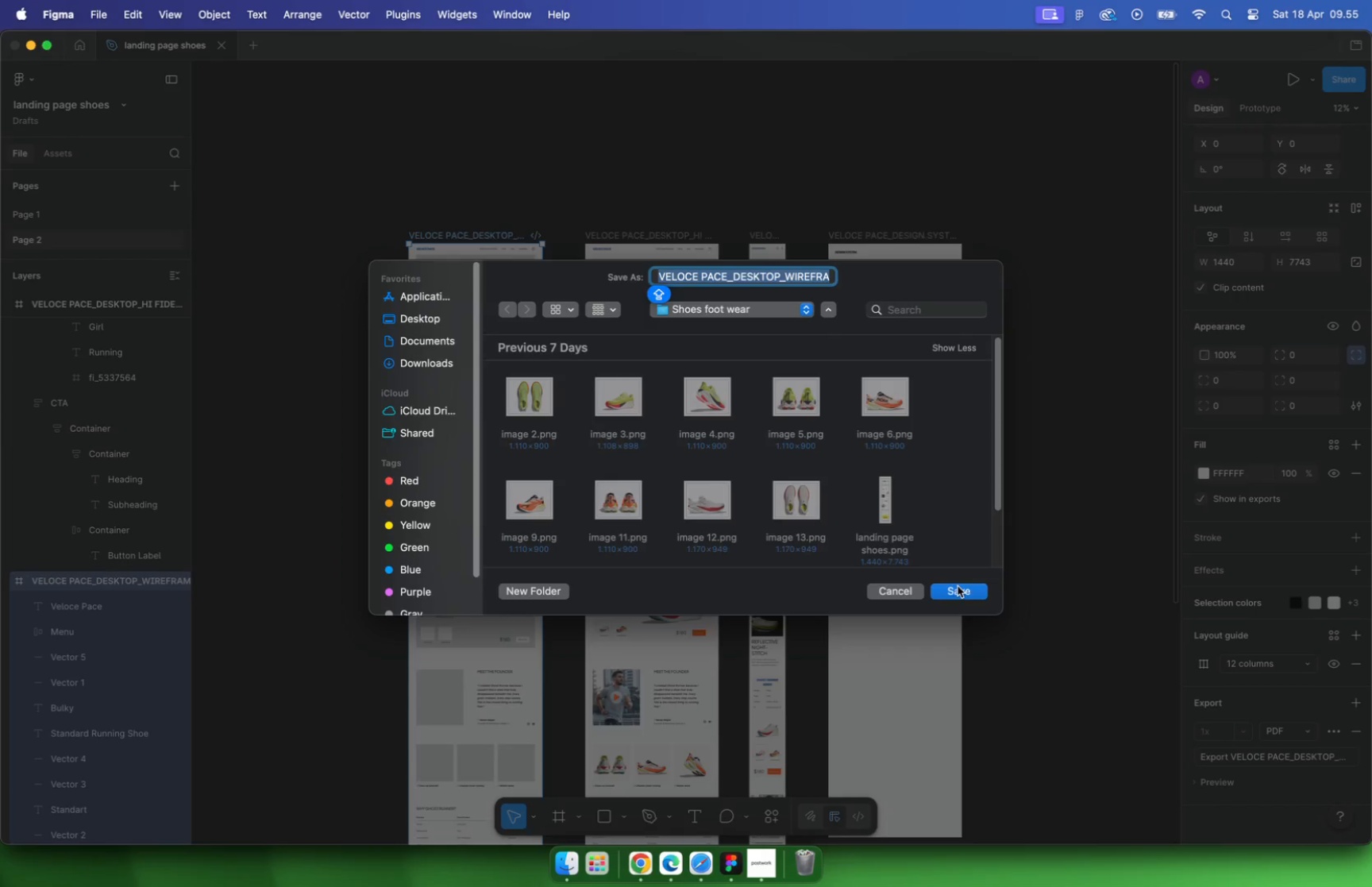 
left_click([640, 238])
 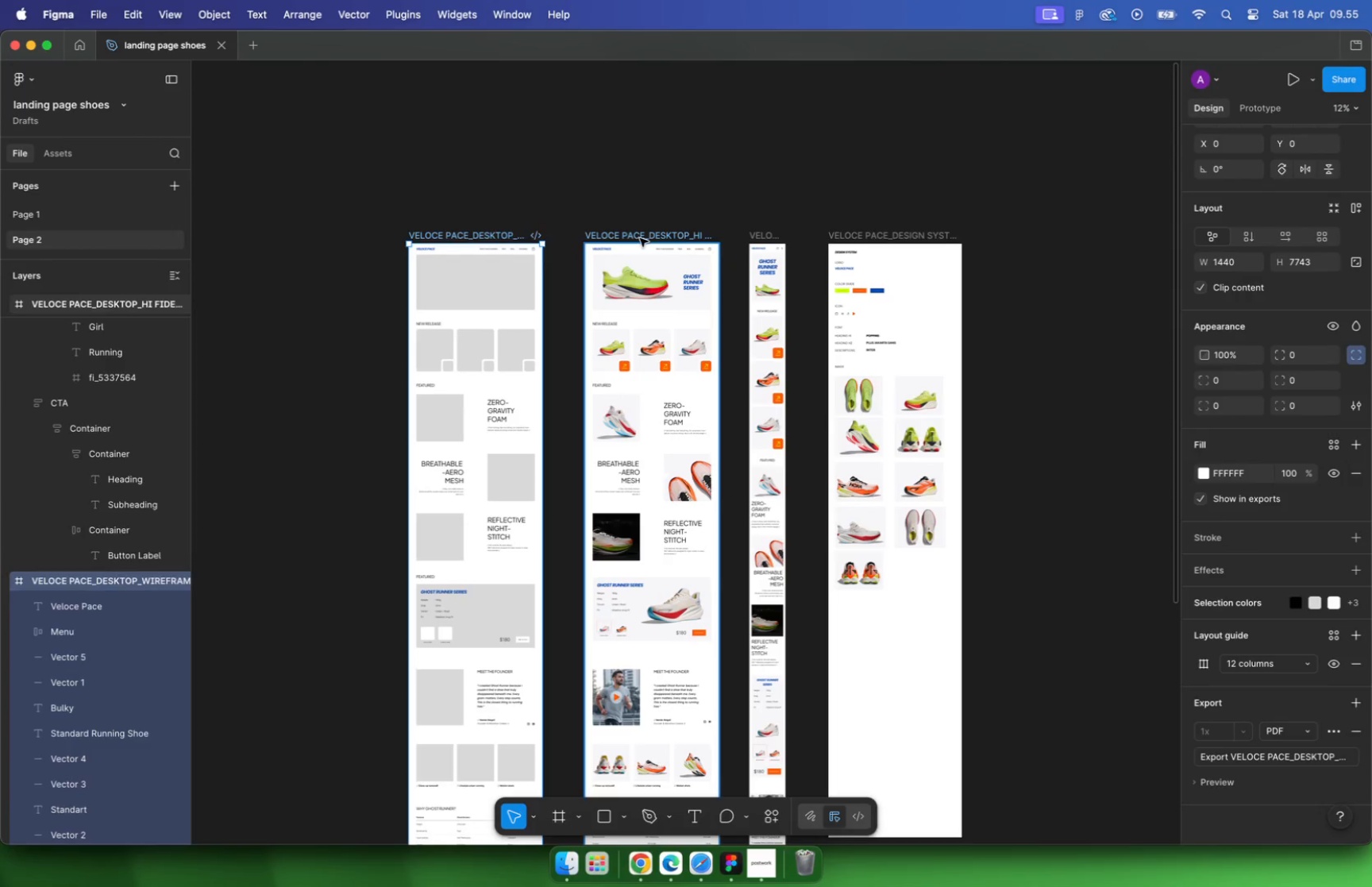 
scroll: coordinate [1227, 731], scroll_direction: down, amount: 5.0
 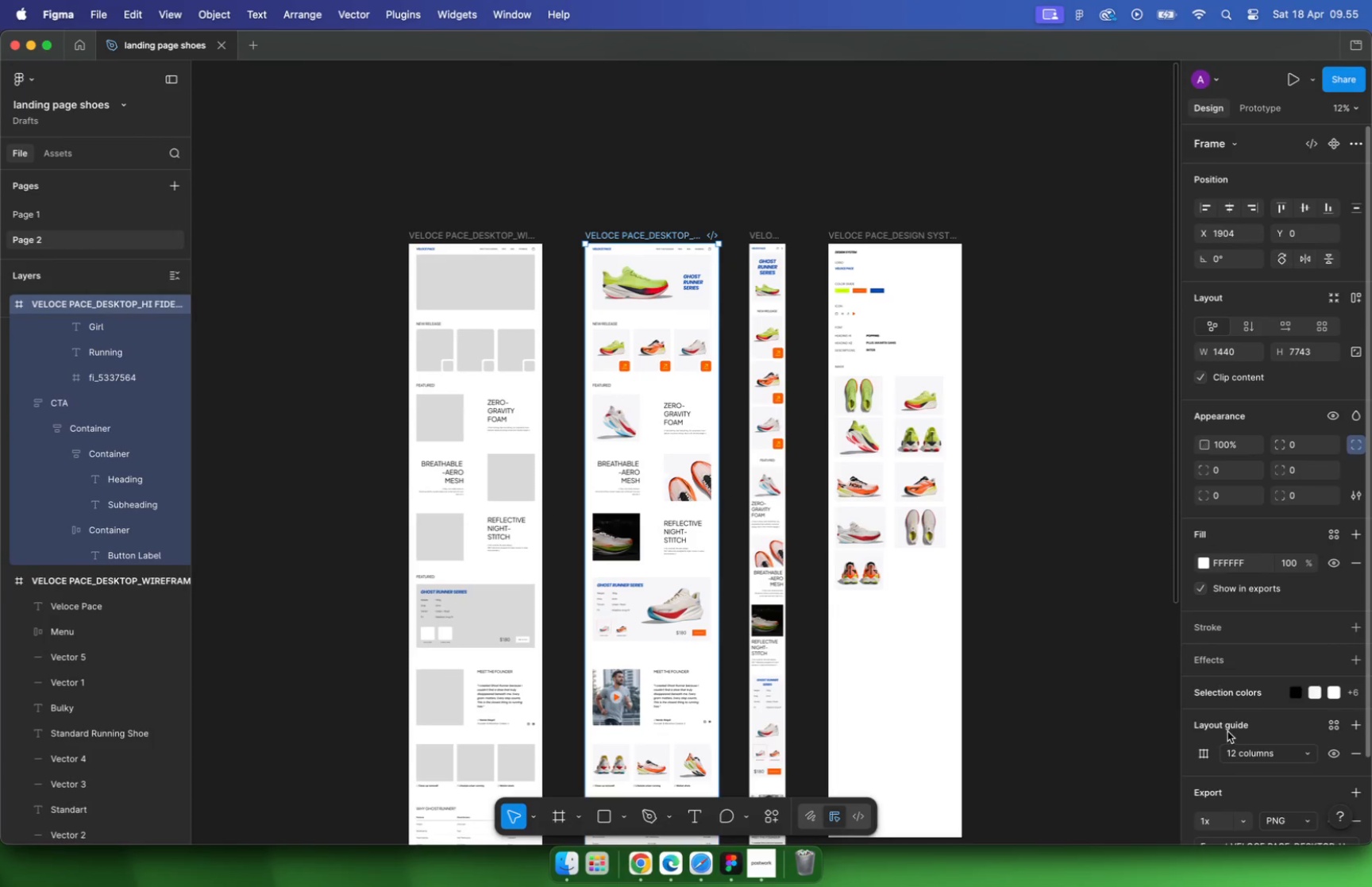 
left_click([1278, 734])
 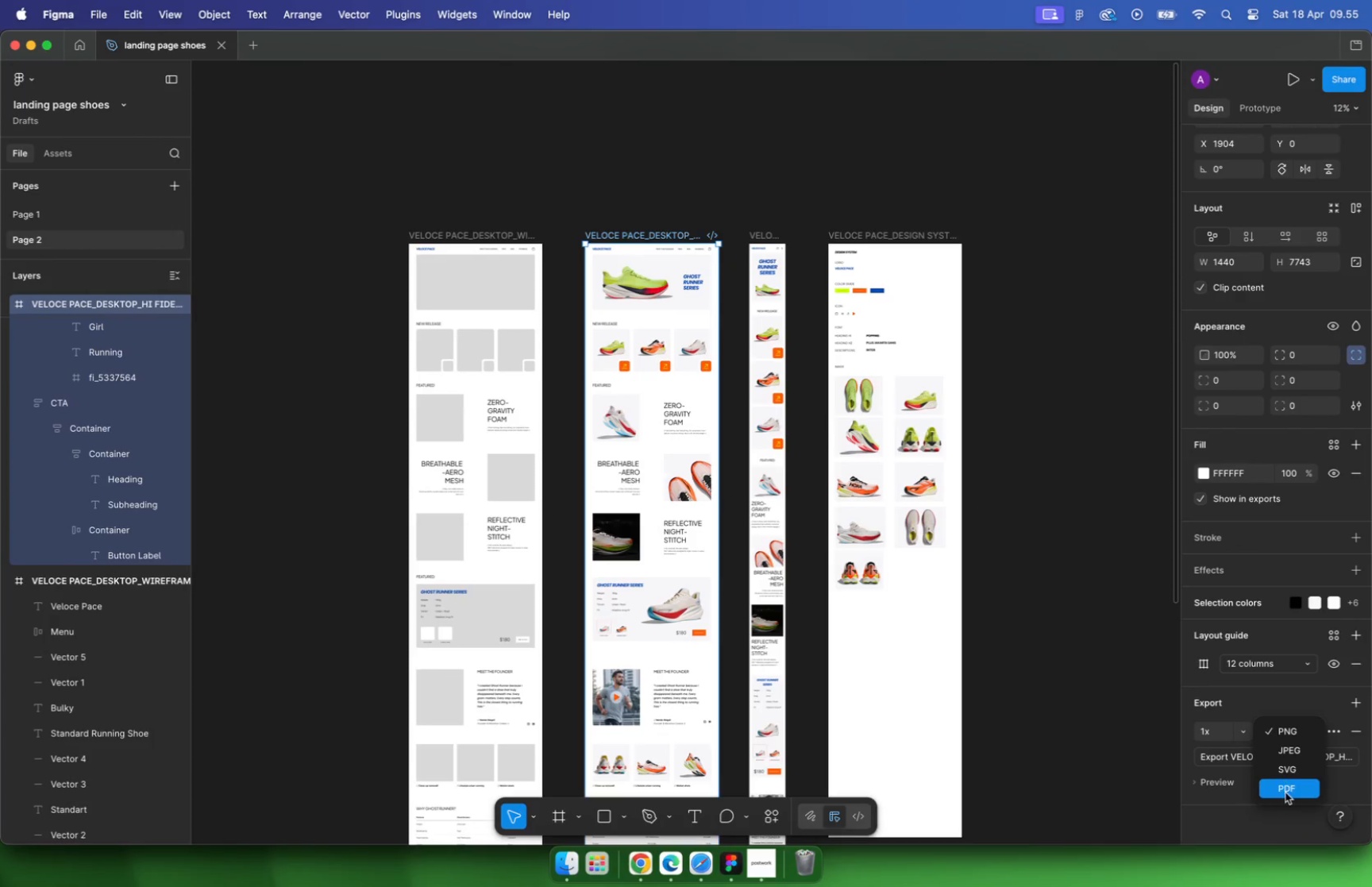 
left_click([1285, 792])
 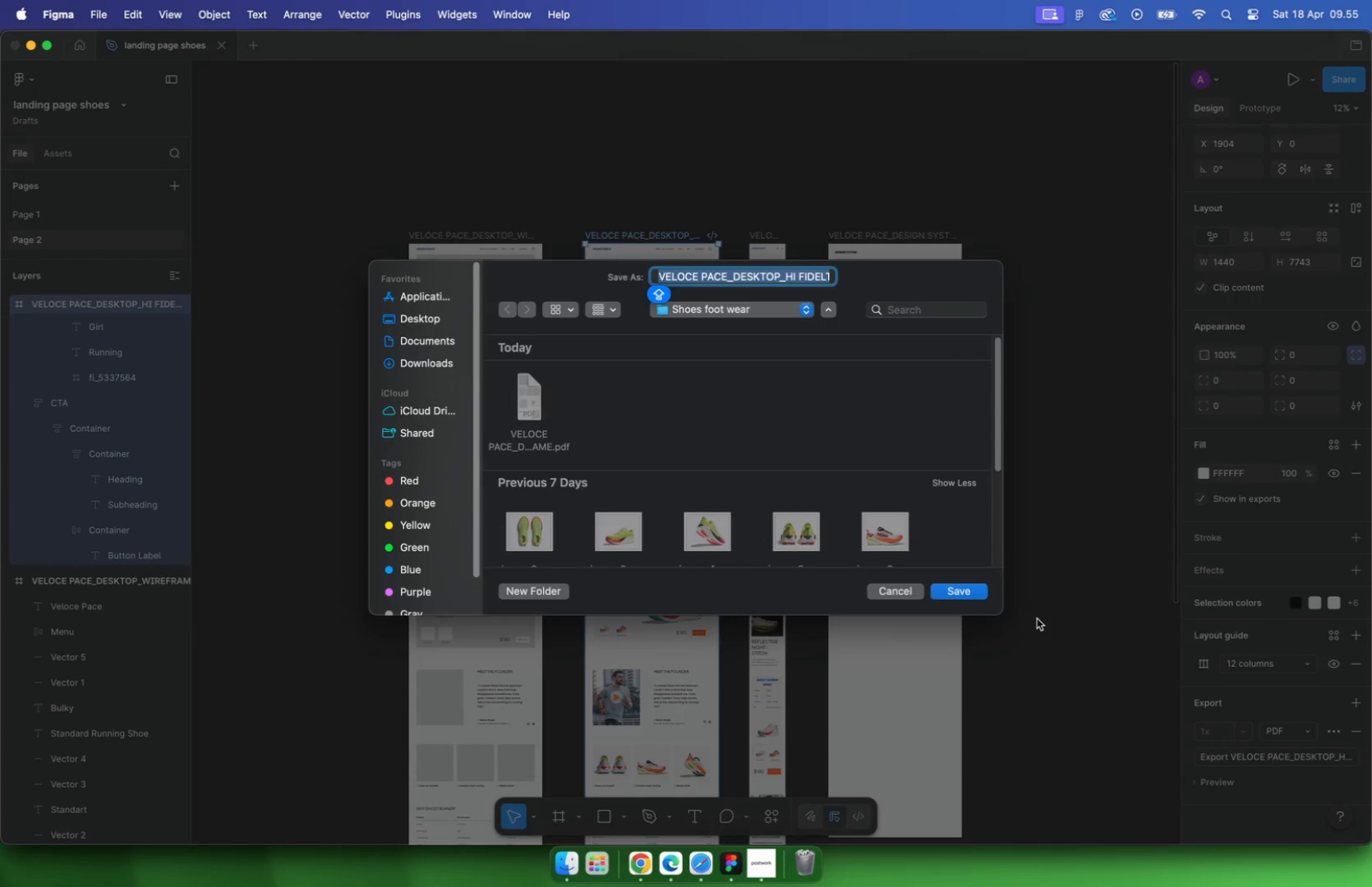 
wait(5.05)
 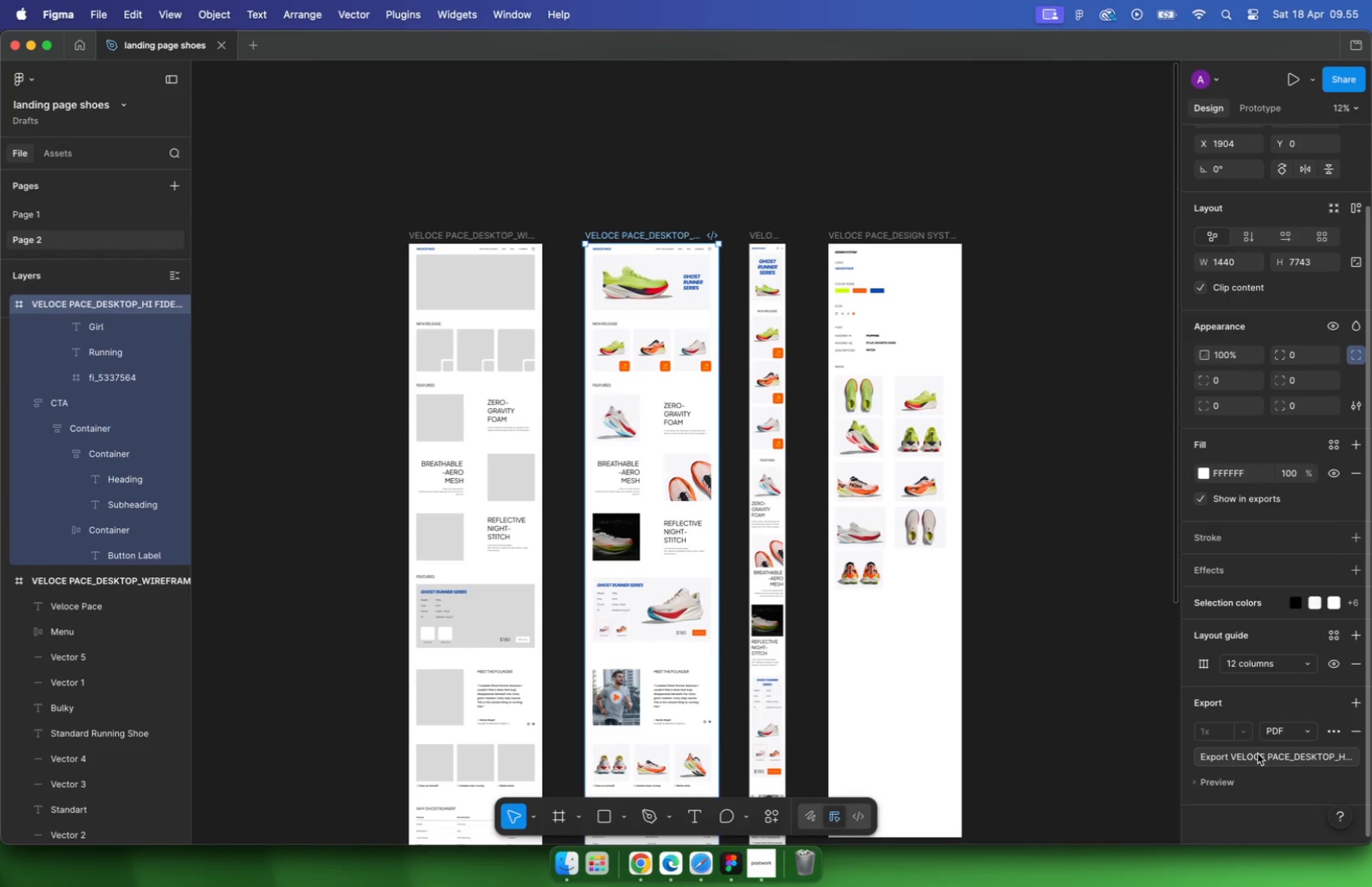 
left_click([959, 593])
 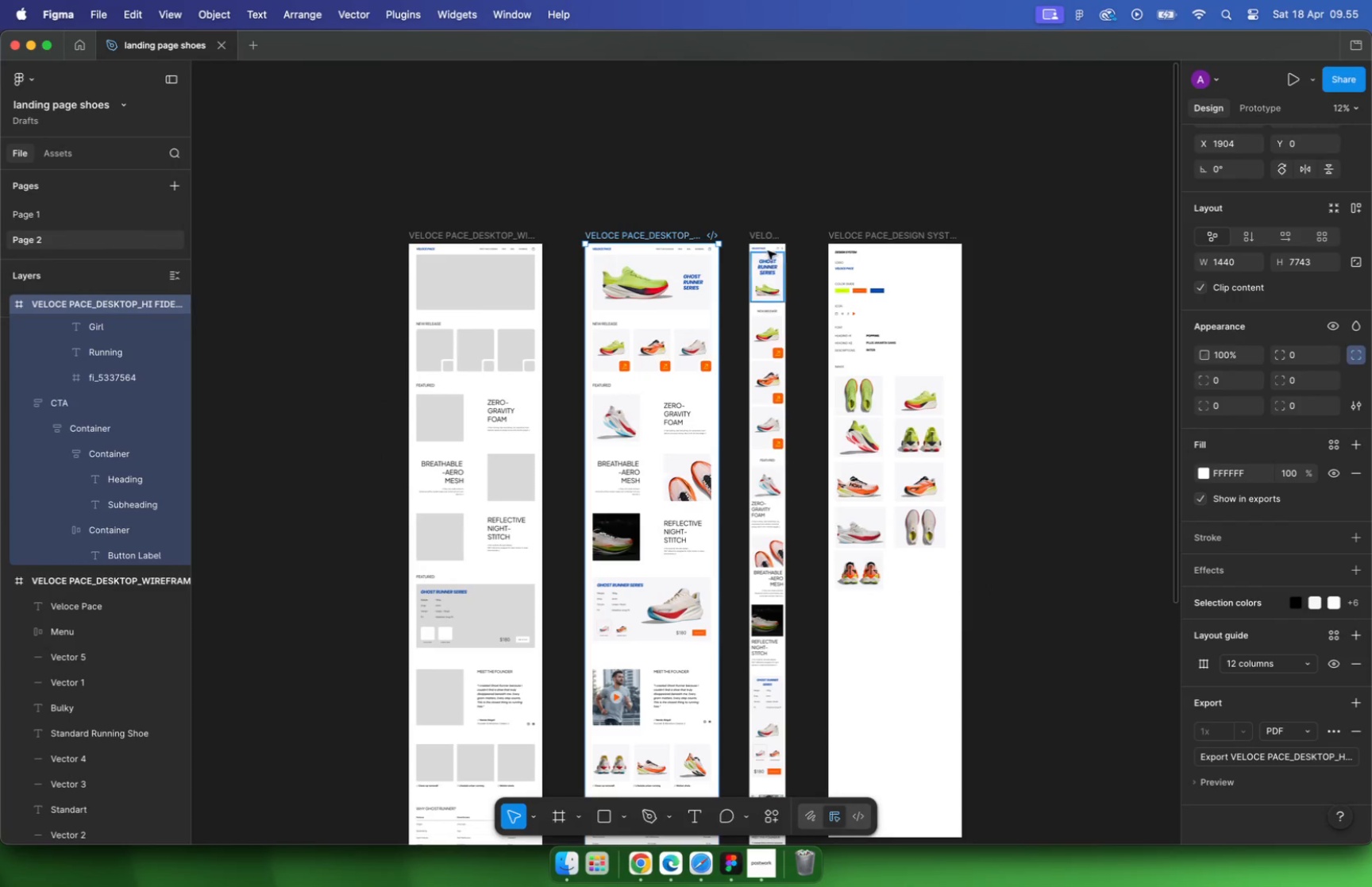 
left_click([766, 239])
 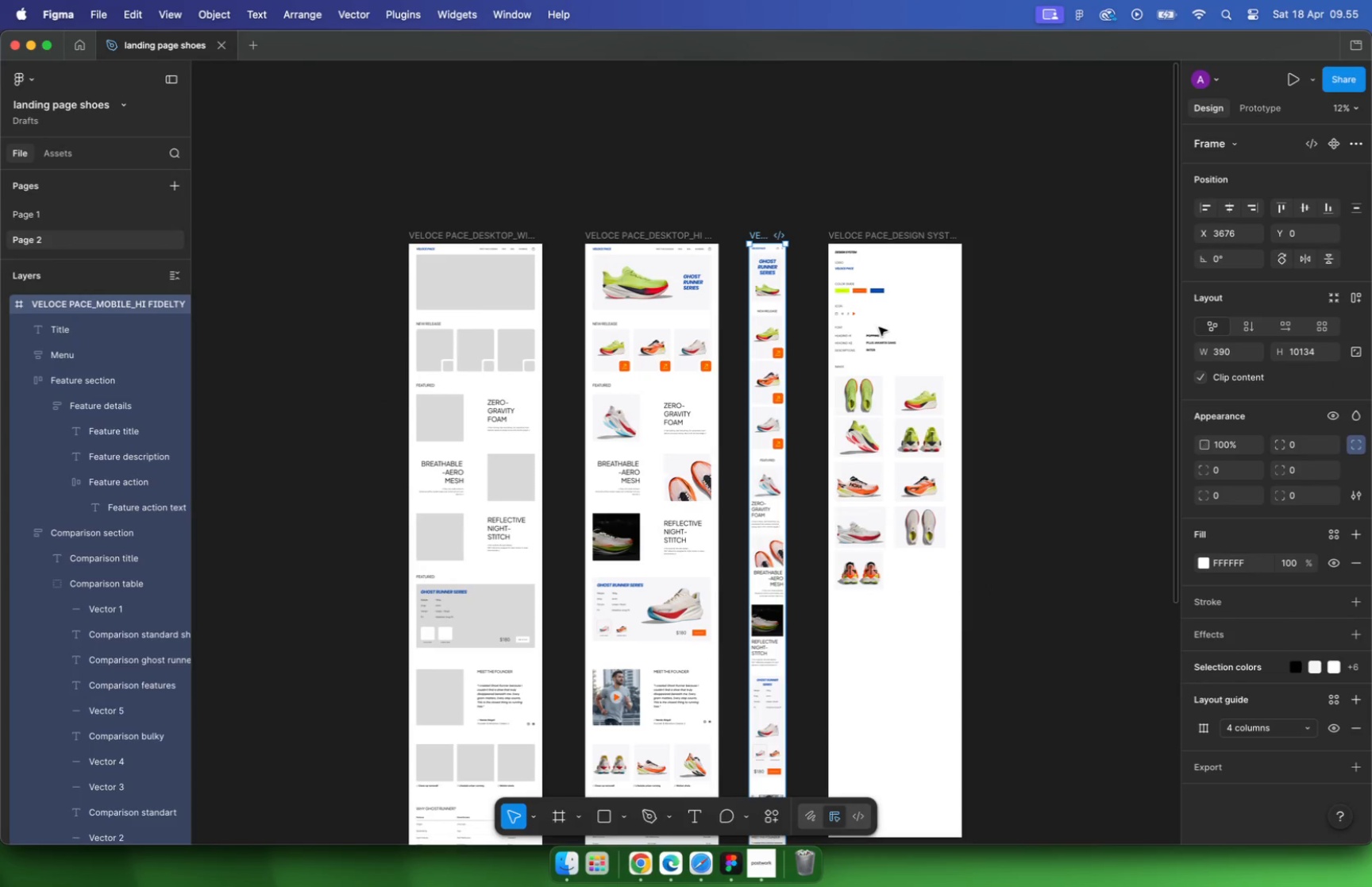 
left_click([1266, 760])
 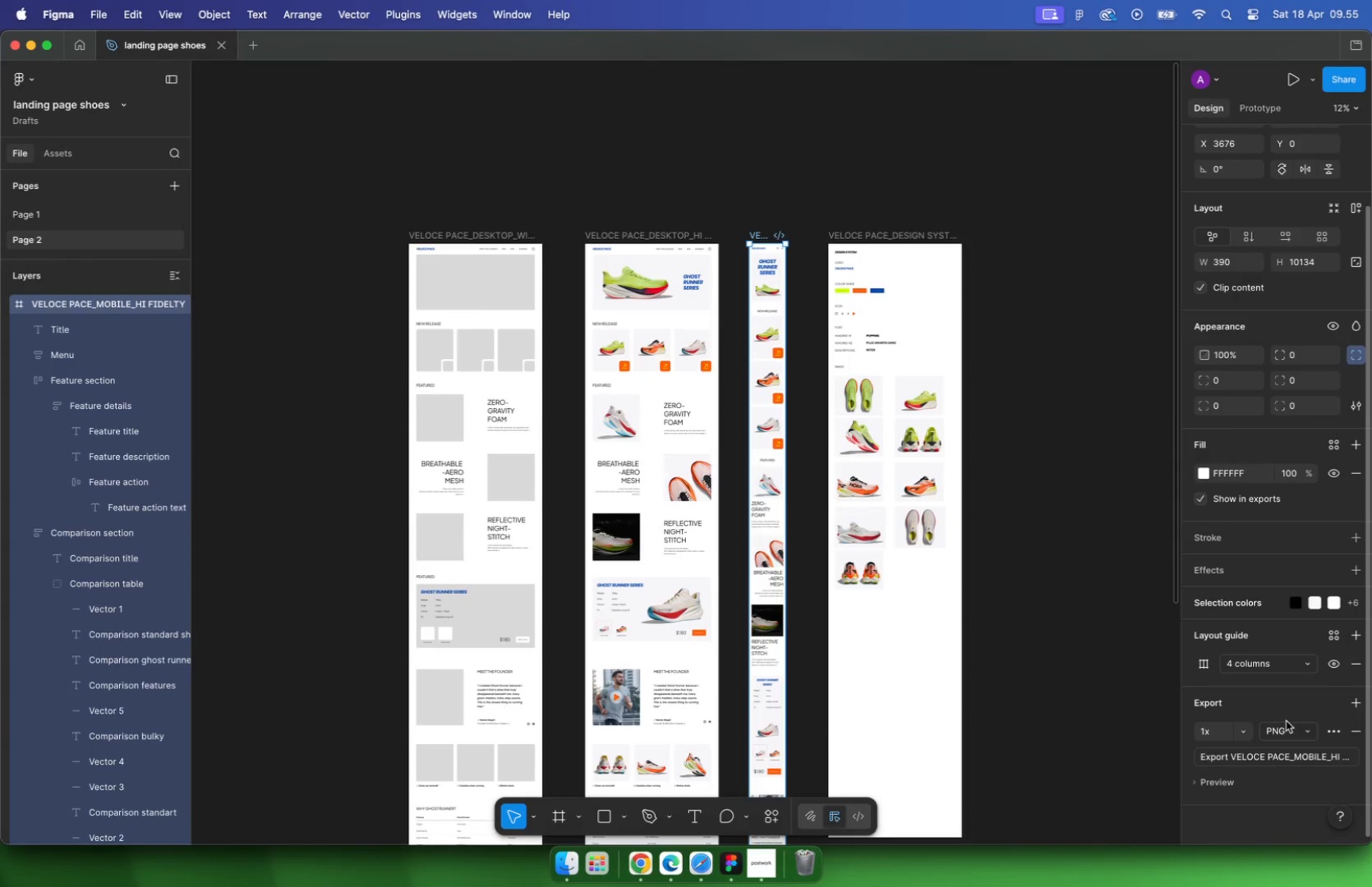 
scroll: coordinate [1267, 688], scroll_direction: down, amount: 16.0
 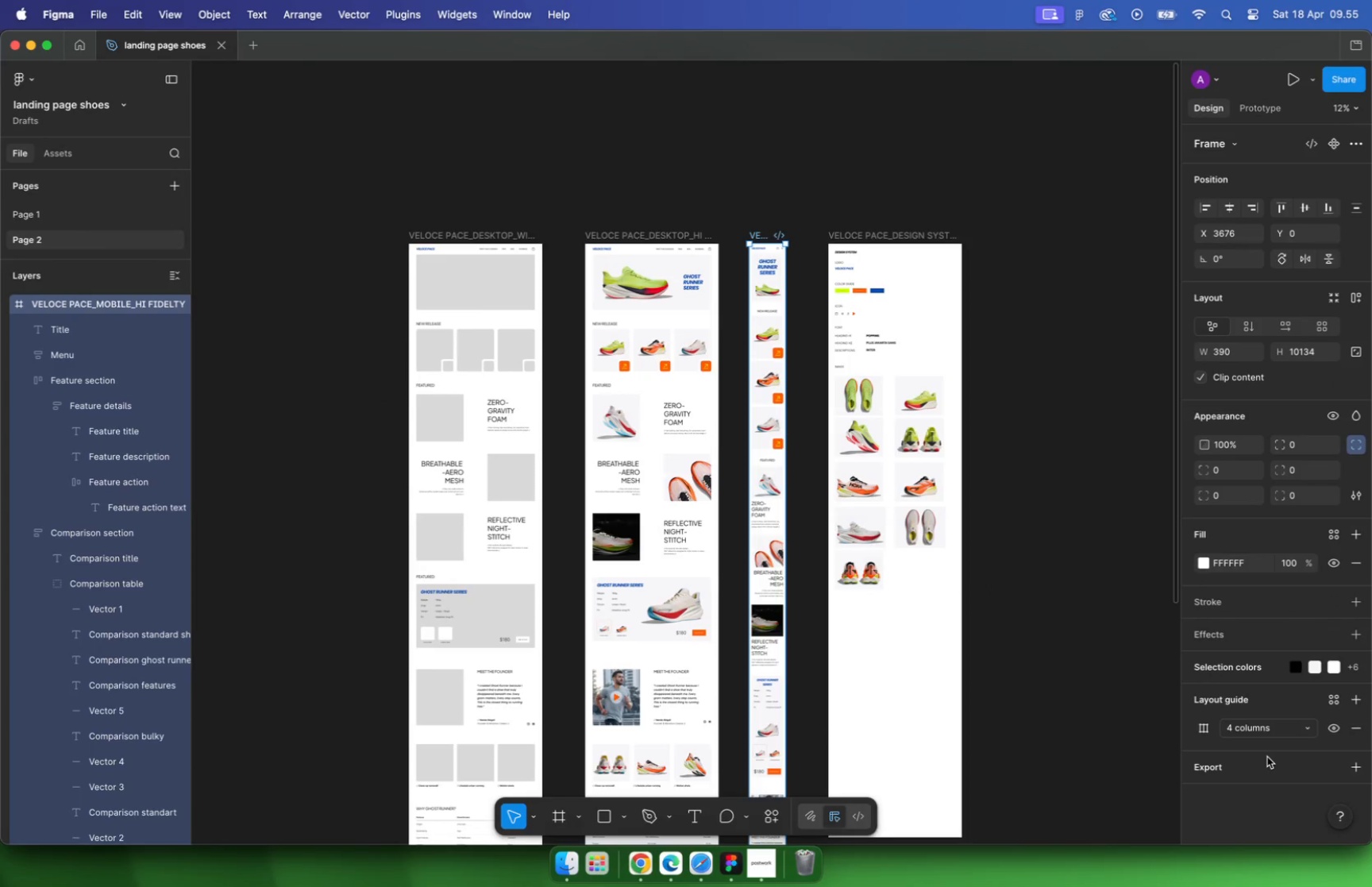 
left_click([1289, 729])
 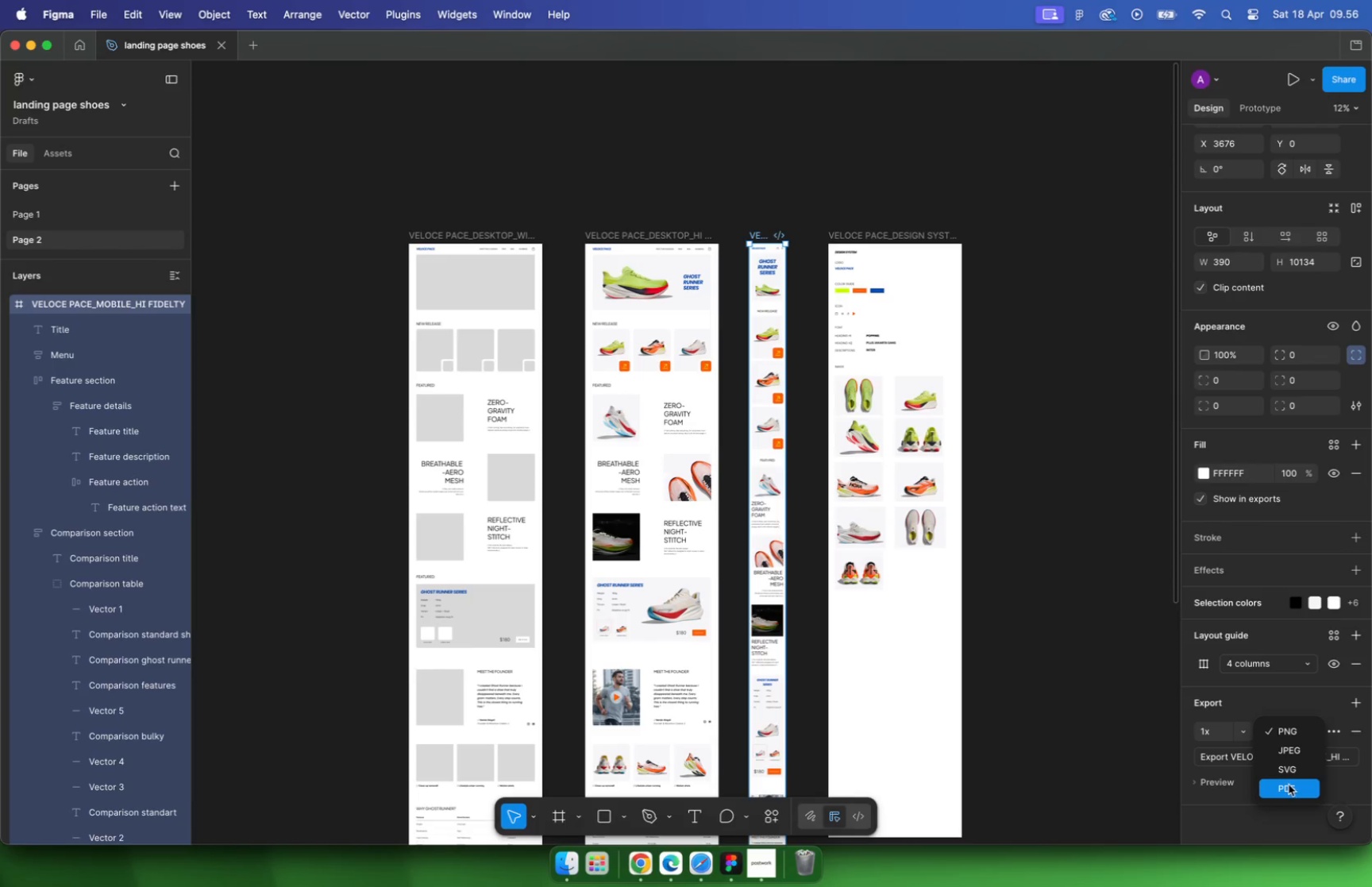 
wait(7.49)
 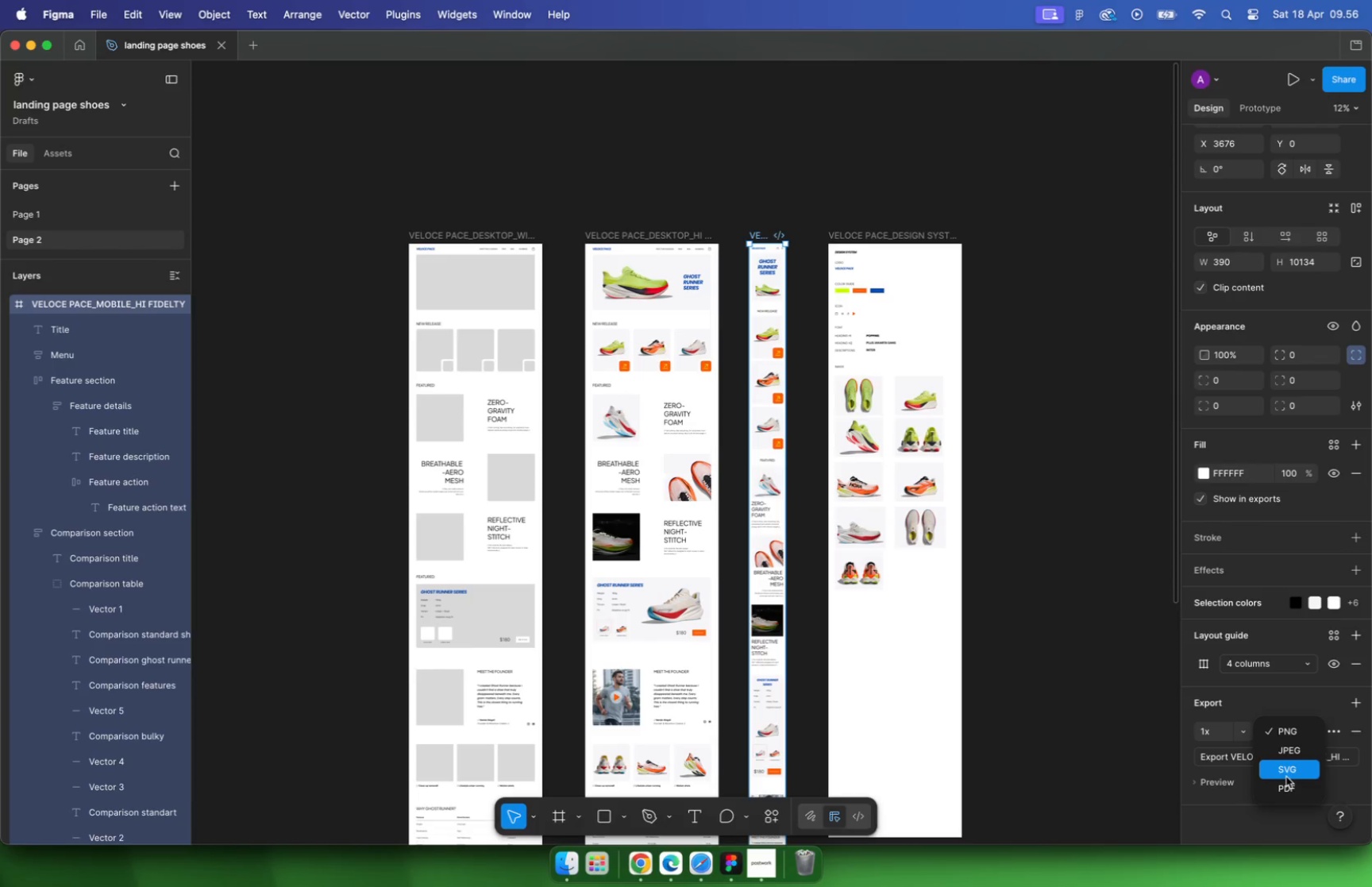 
left_click([1289, 789])
 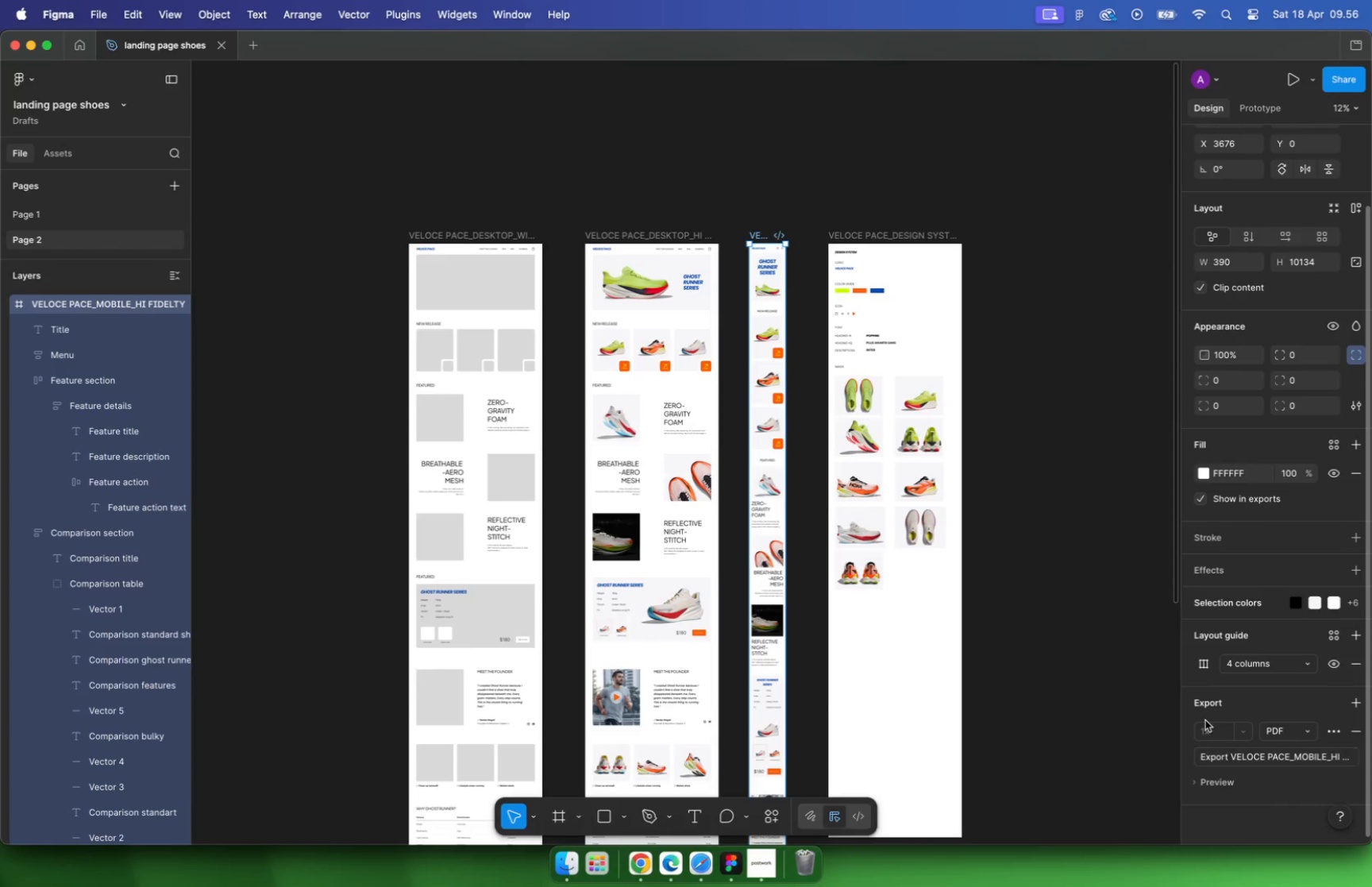 
mouse_move([1116, 607])
 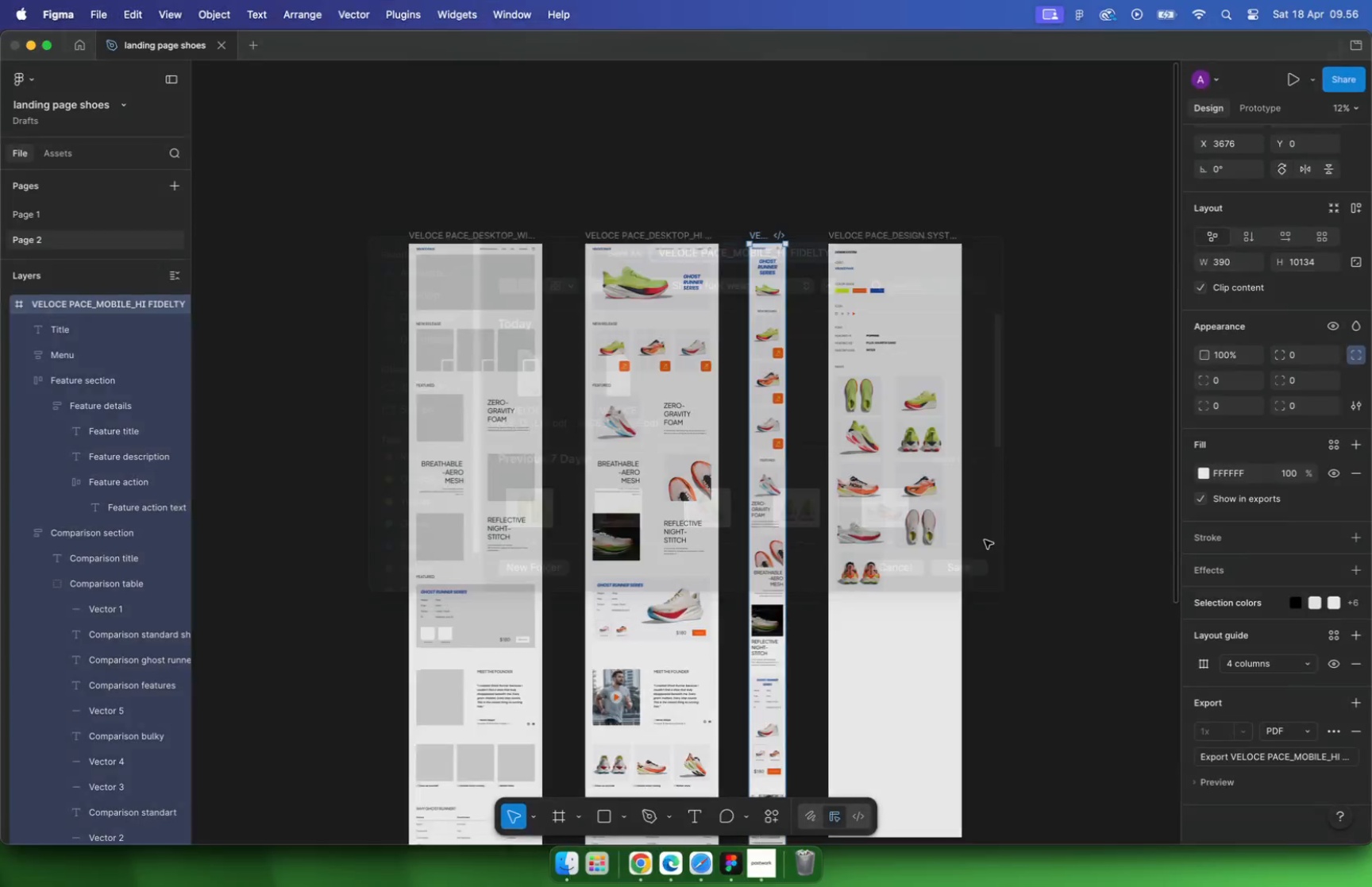 
left_click([1043, 422])
 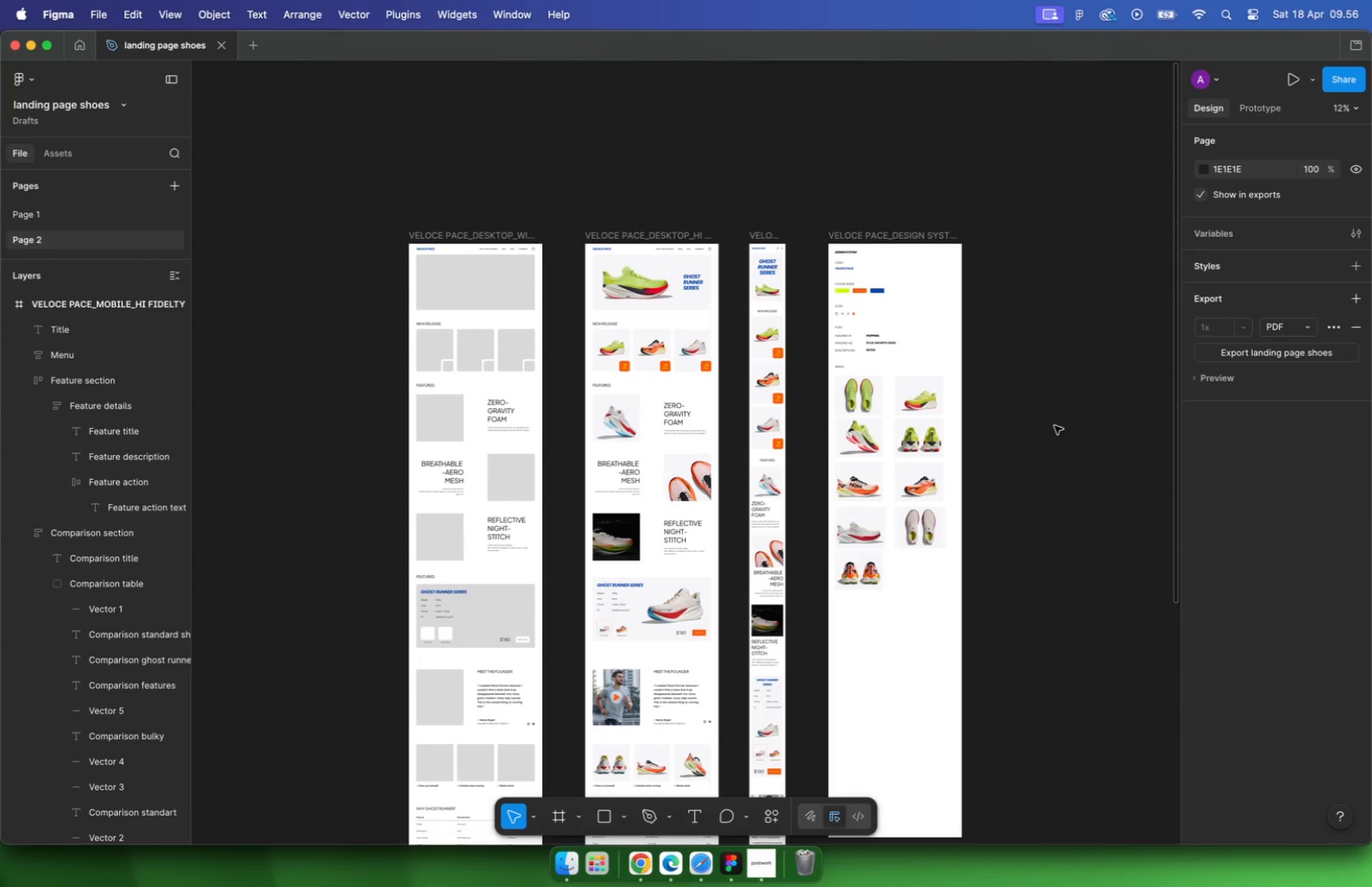 
left_click([881, 237])
 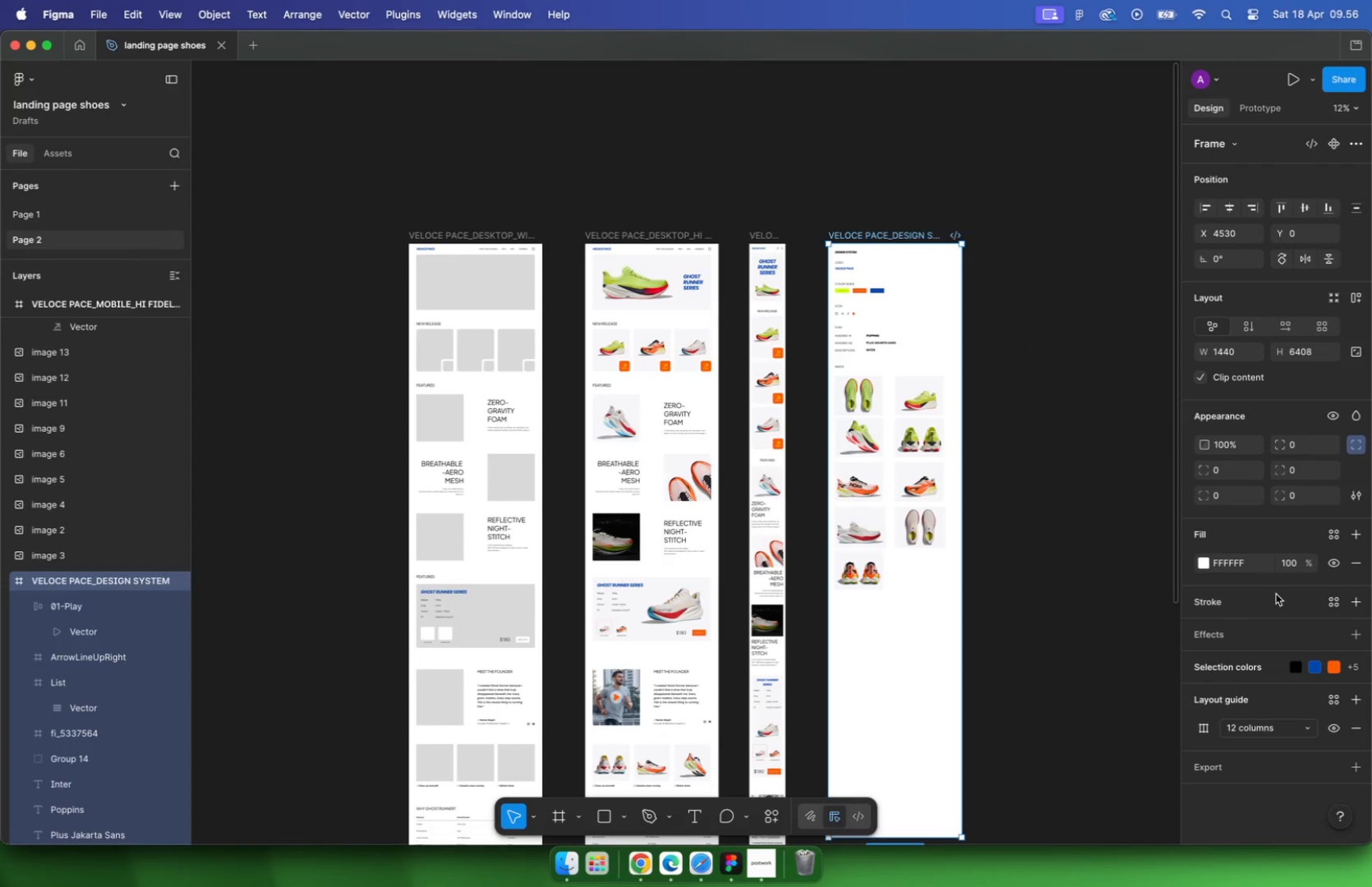 
scroll: coordinate [1261, 599], scroll_direction: down, amount: 5.0
 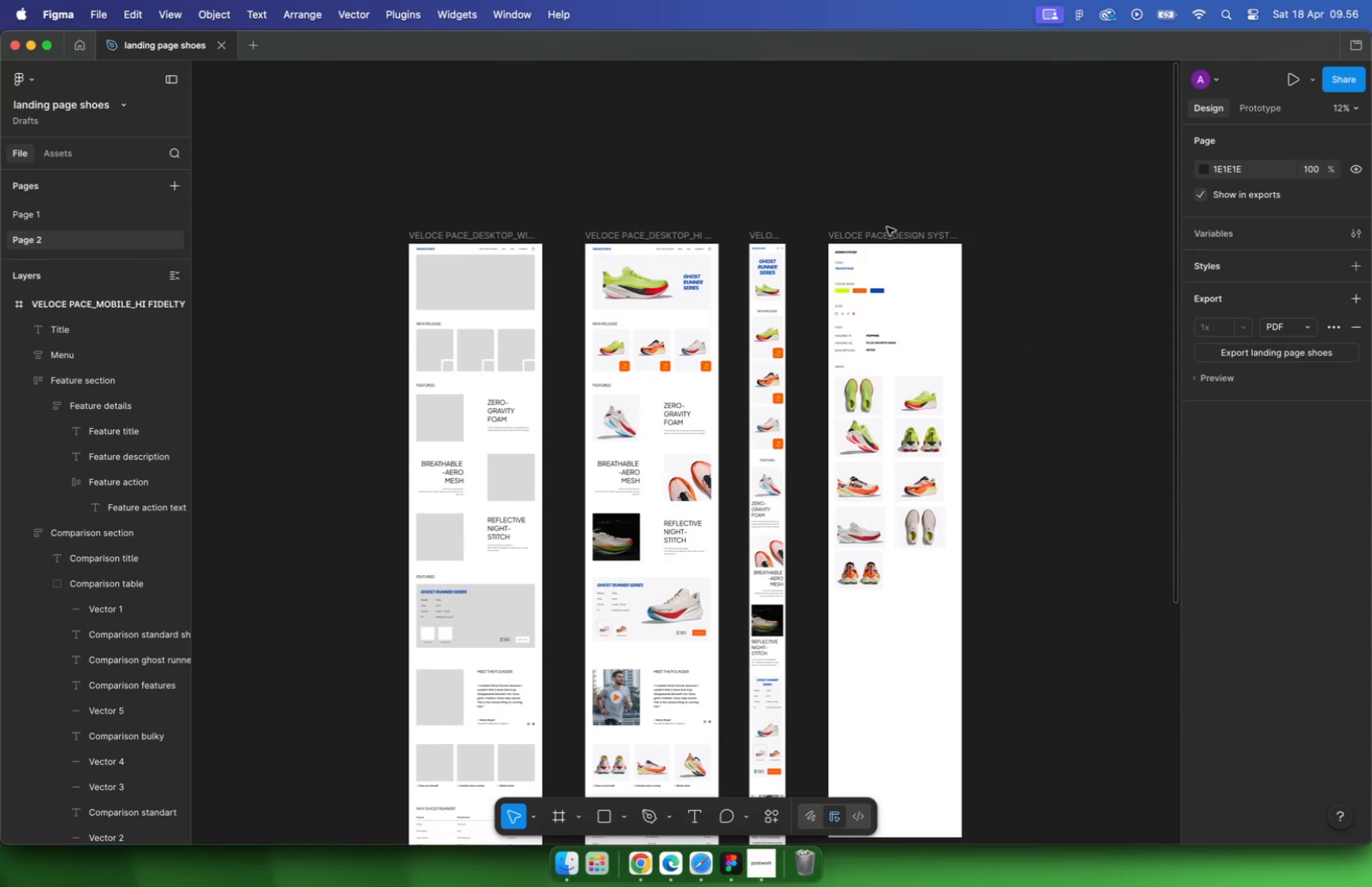 
left_click([1215, 762])
 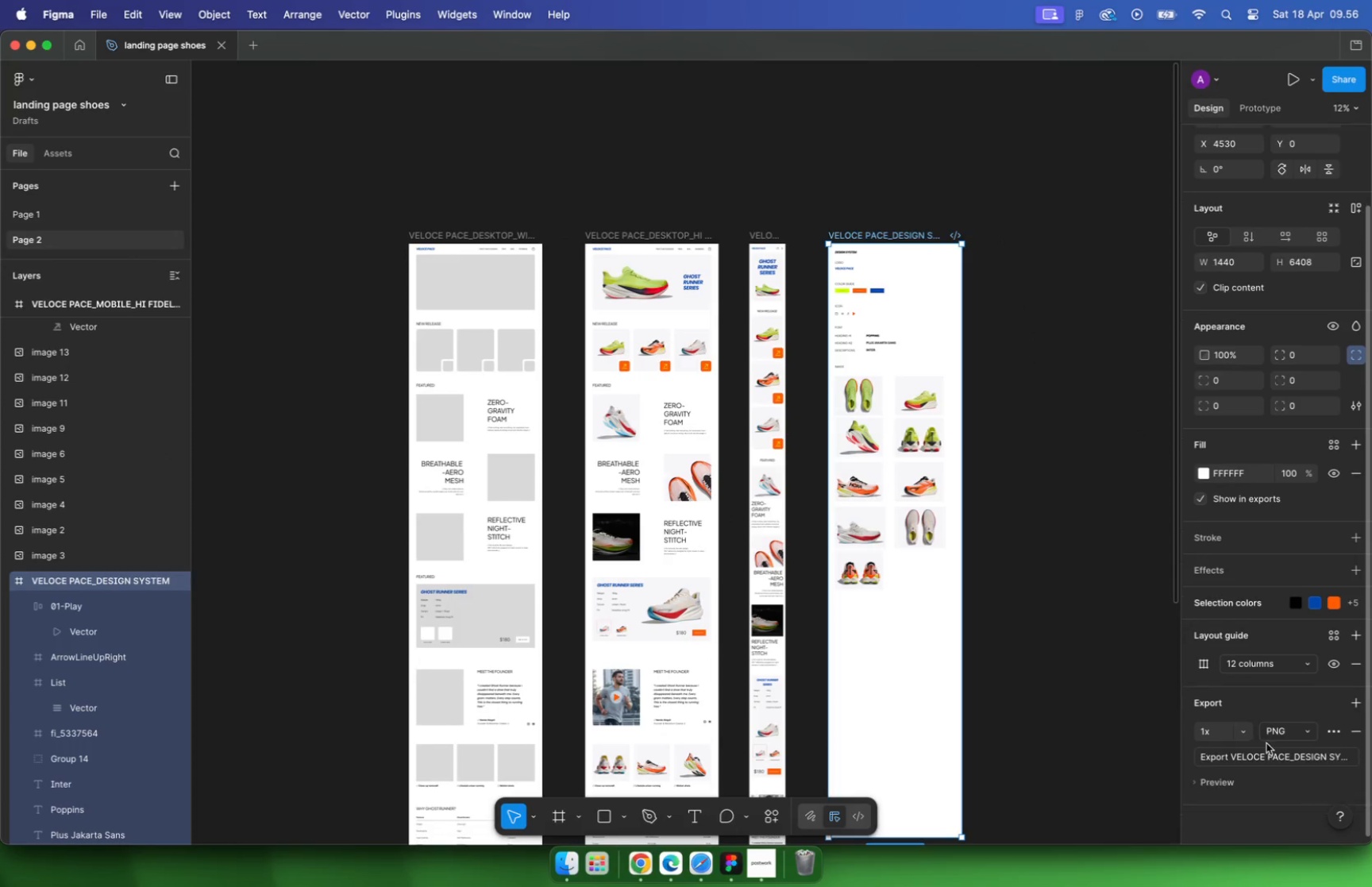 
scroll: coordinate [1248, 732], scroll_direction: down, amount: 11.0
 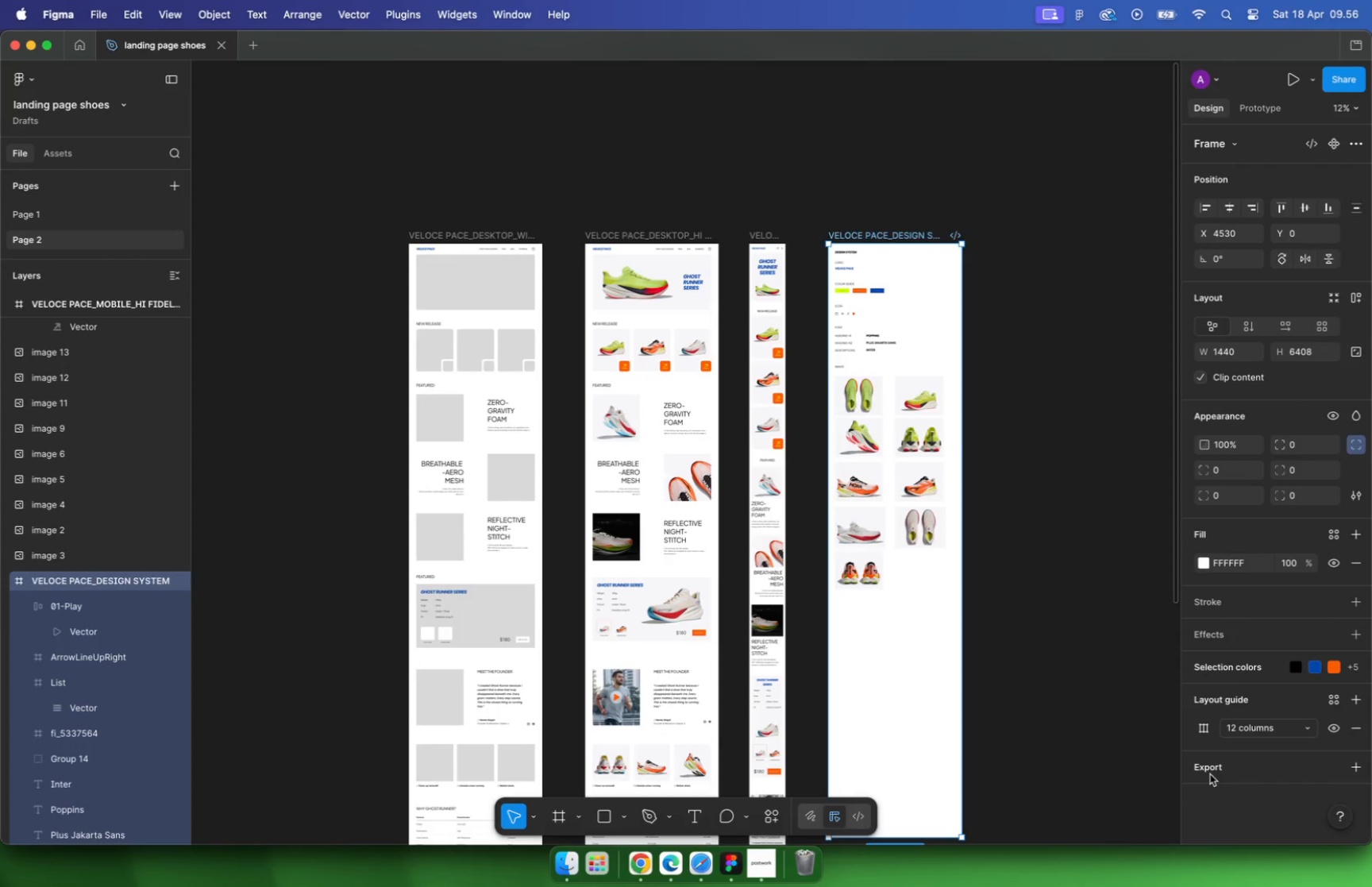 
left_click([1288, 727])
 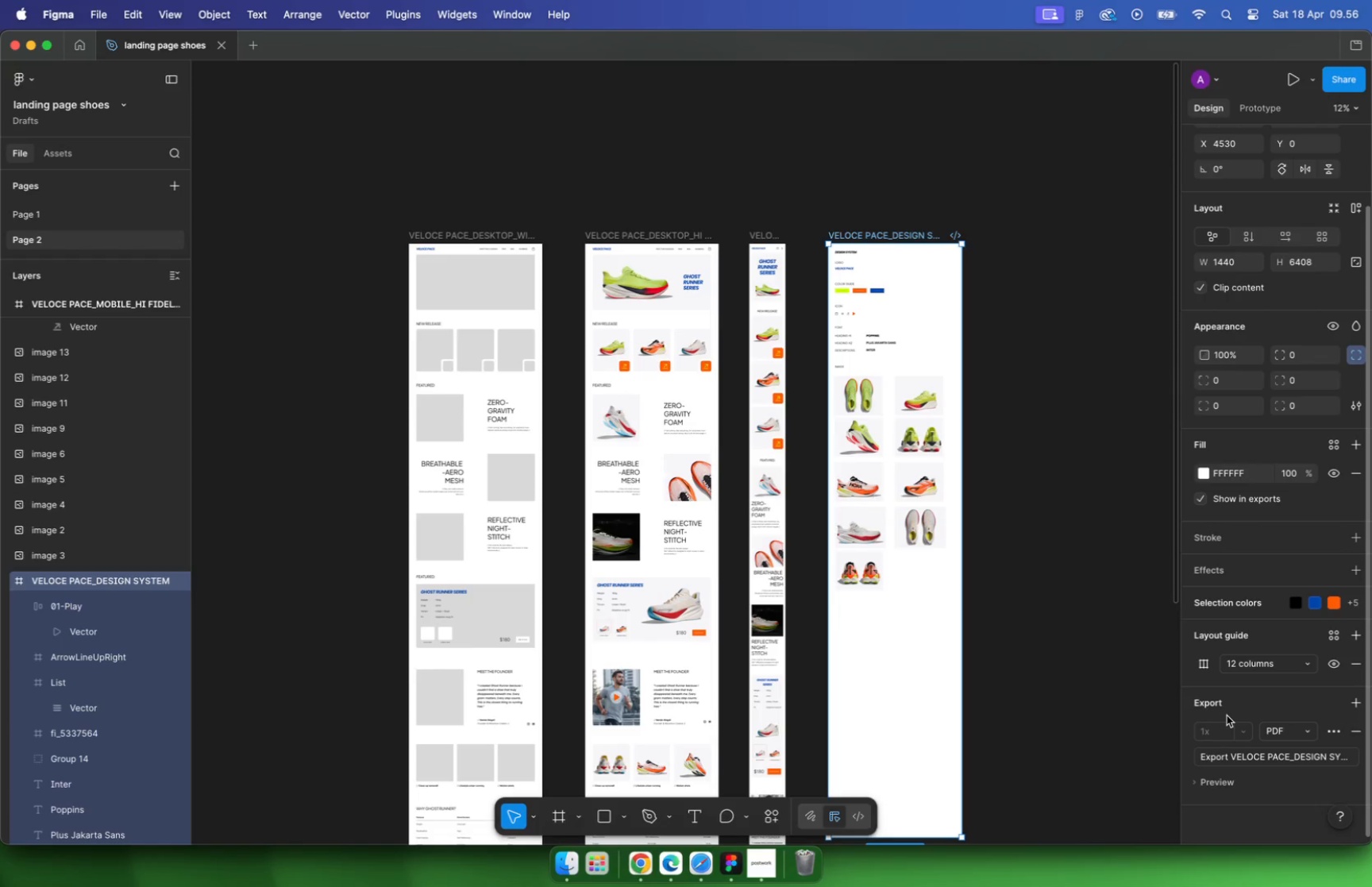 
wait(7.62)
 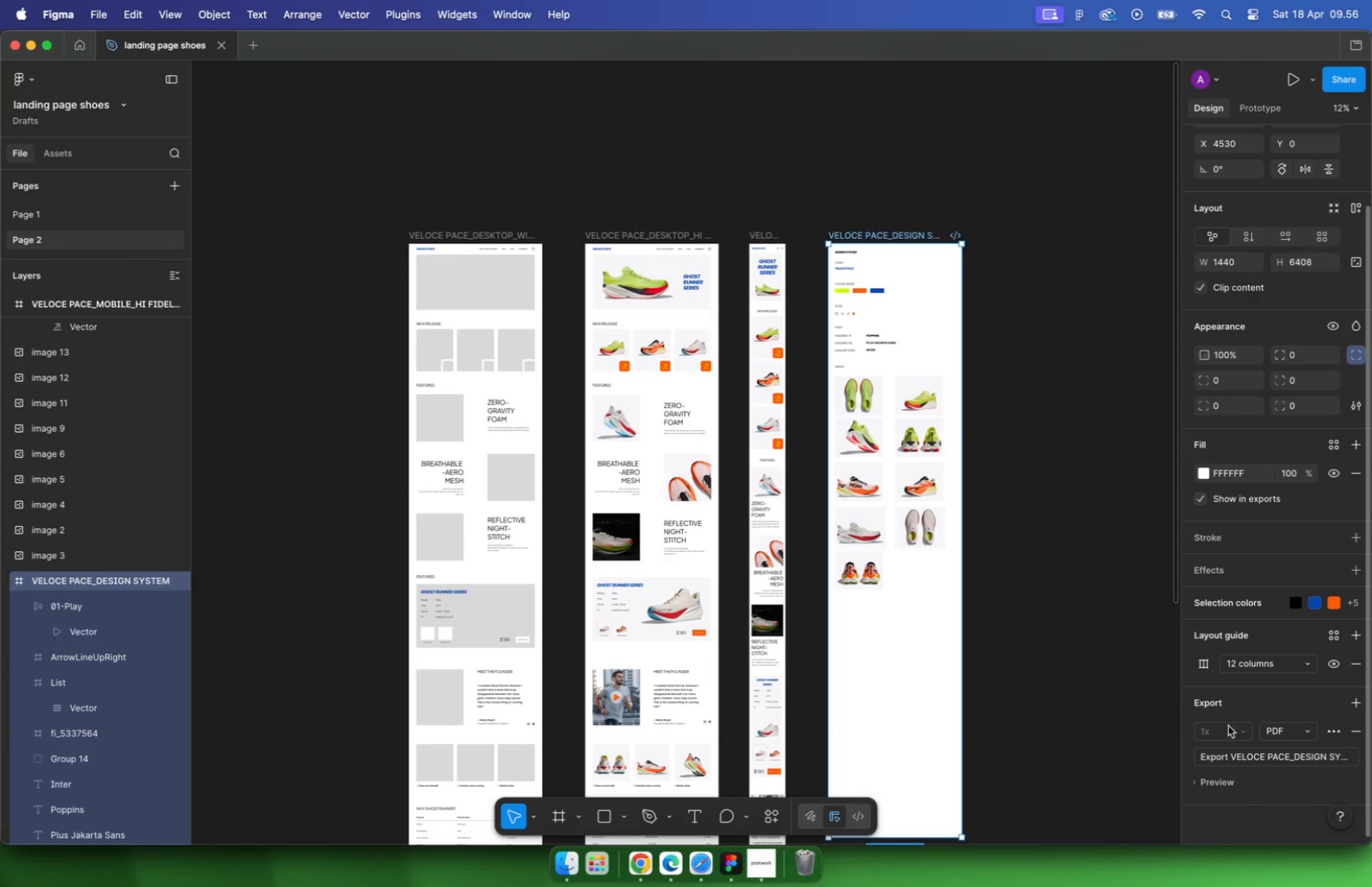 
left_click([1268, 755])
 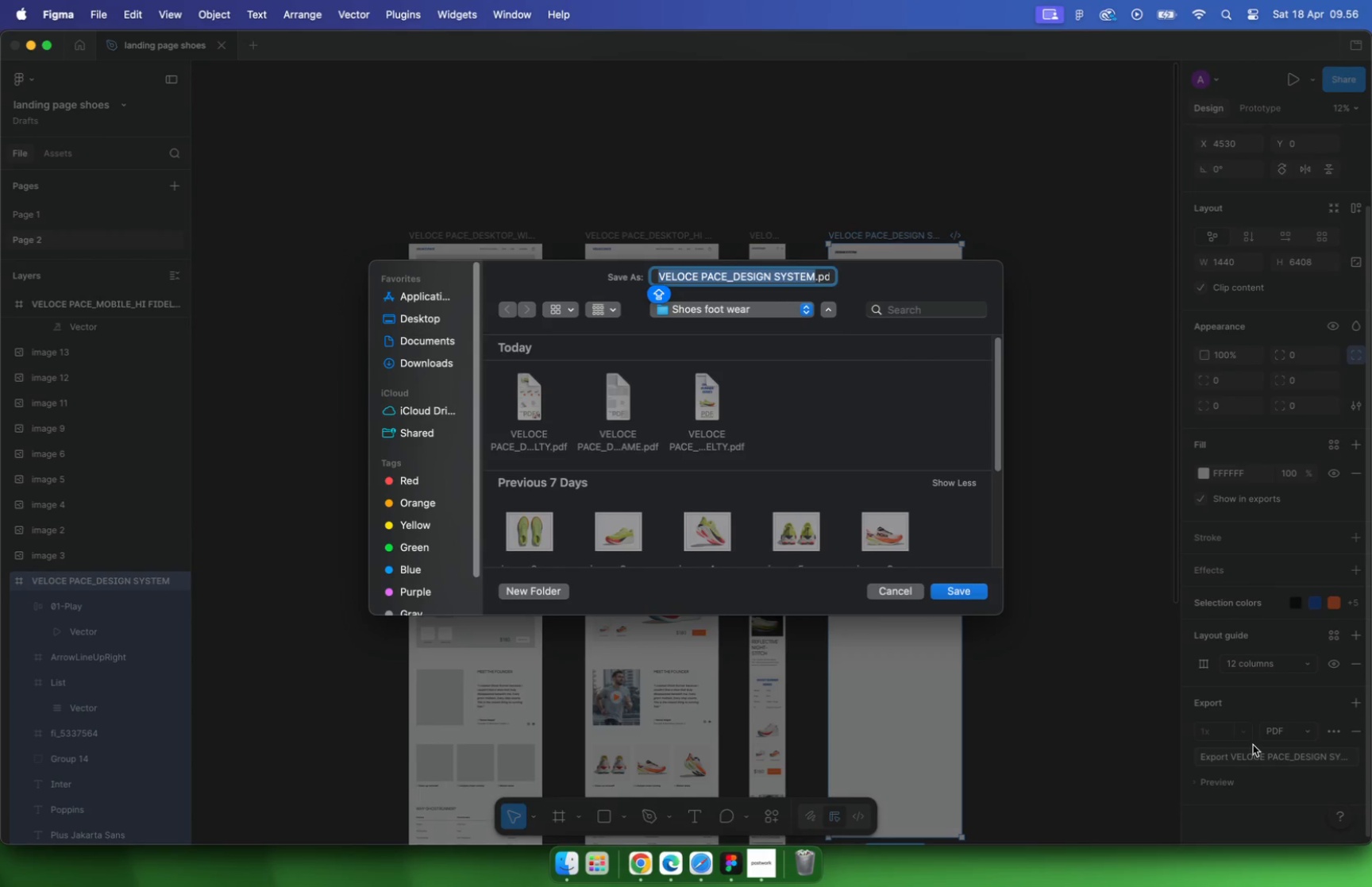 
left_click([977, 587])
 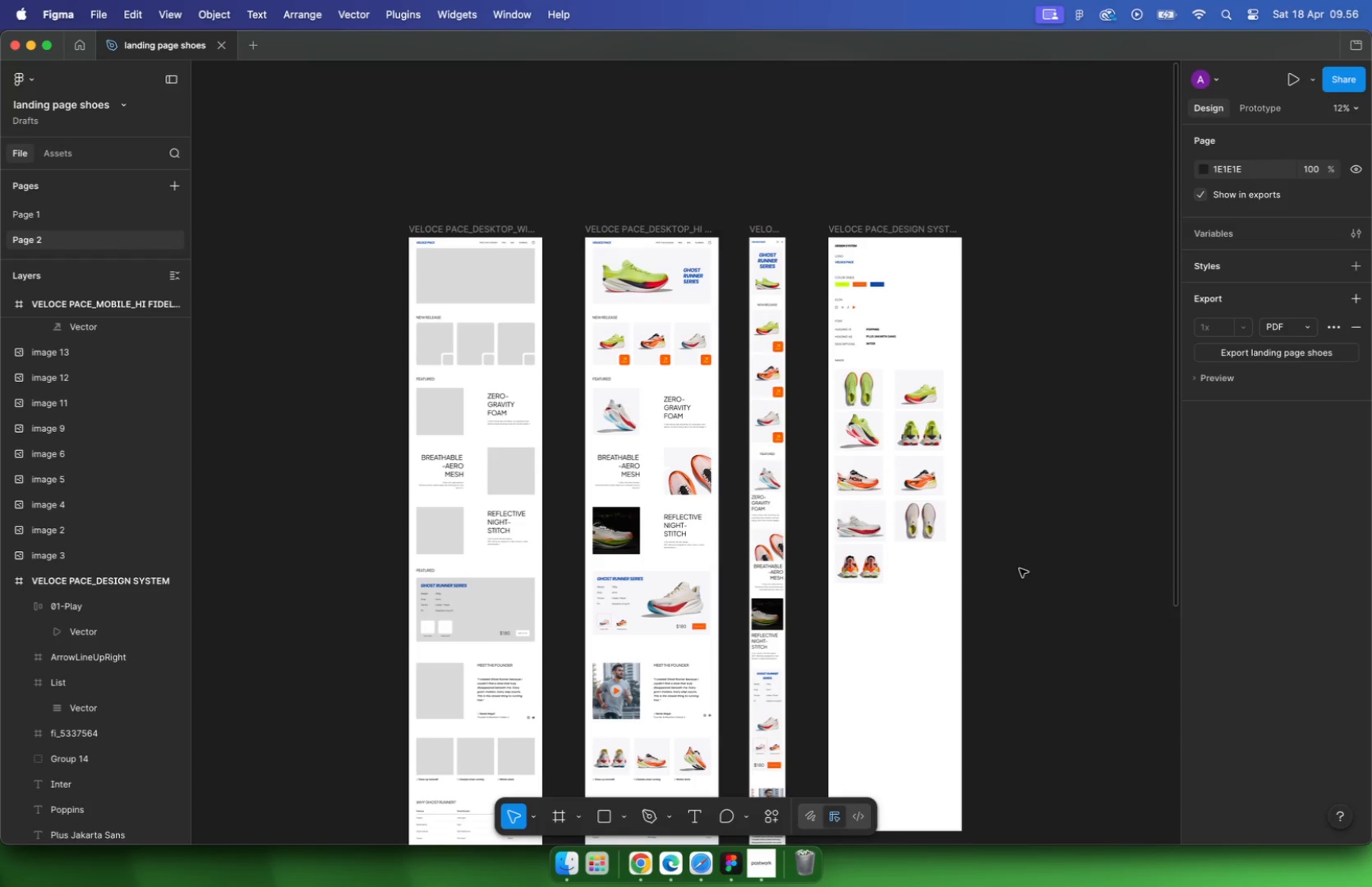 
scroll: coordinate [1031, 564], scroll_direction: down, amount: 1.0
 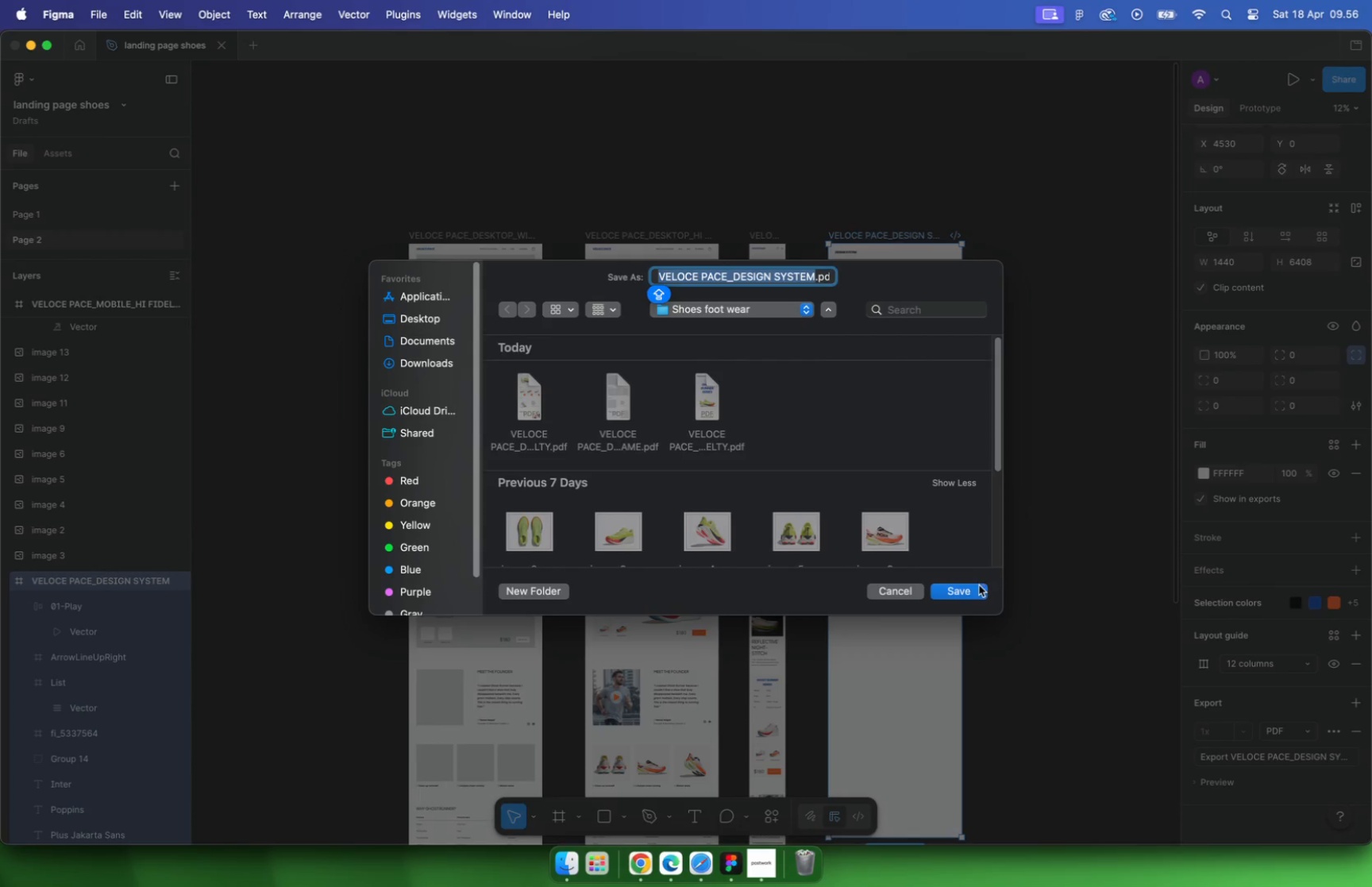 
wait(12.52)
 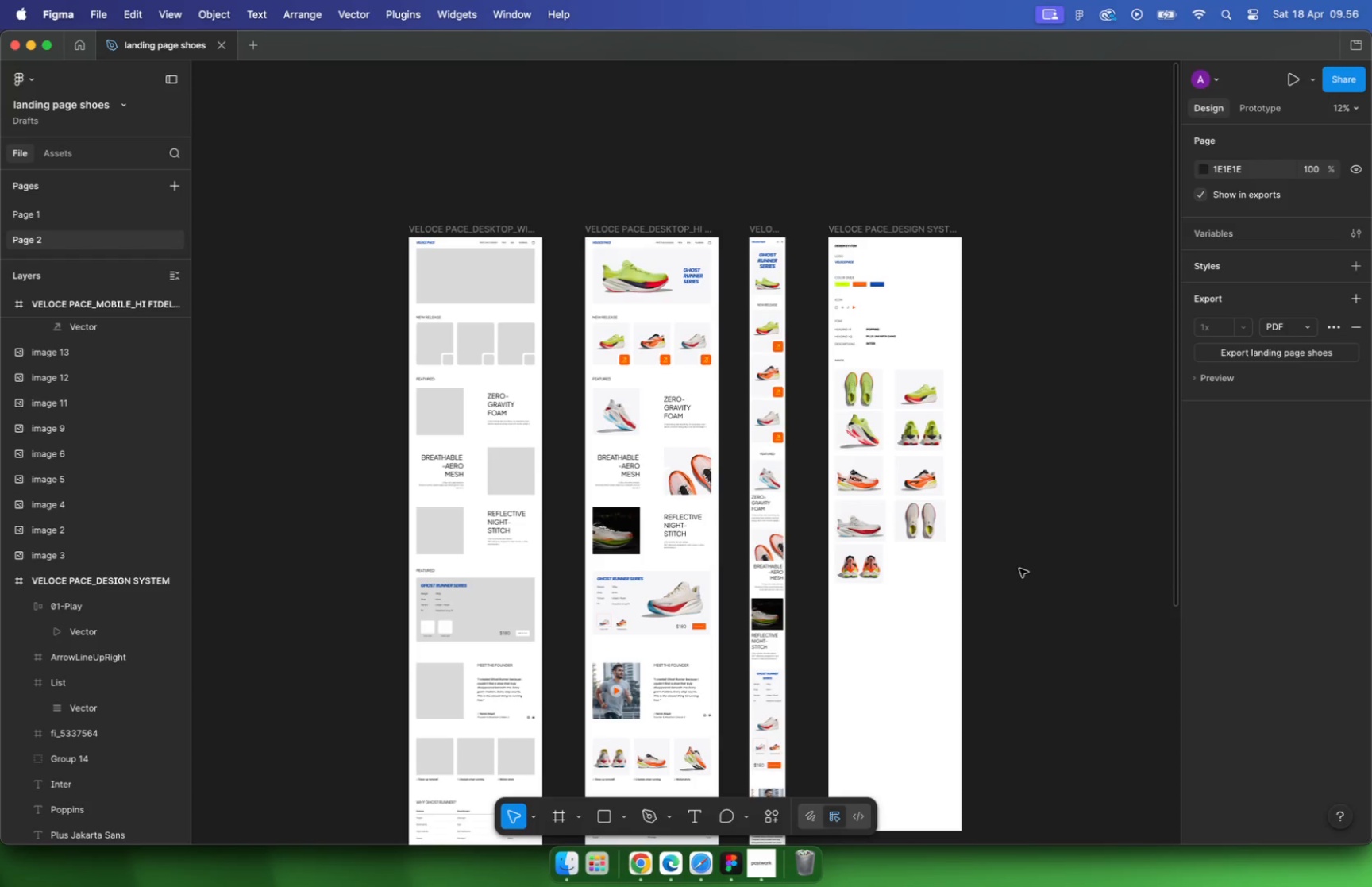 
hold_key(key=CommandLeft, duration=0.93)
scroll: coordinate [915, 495], scroll_direction: down, amount: 13.0
 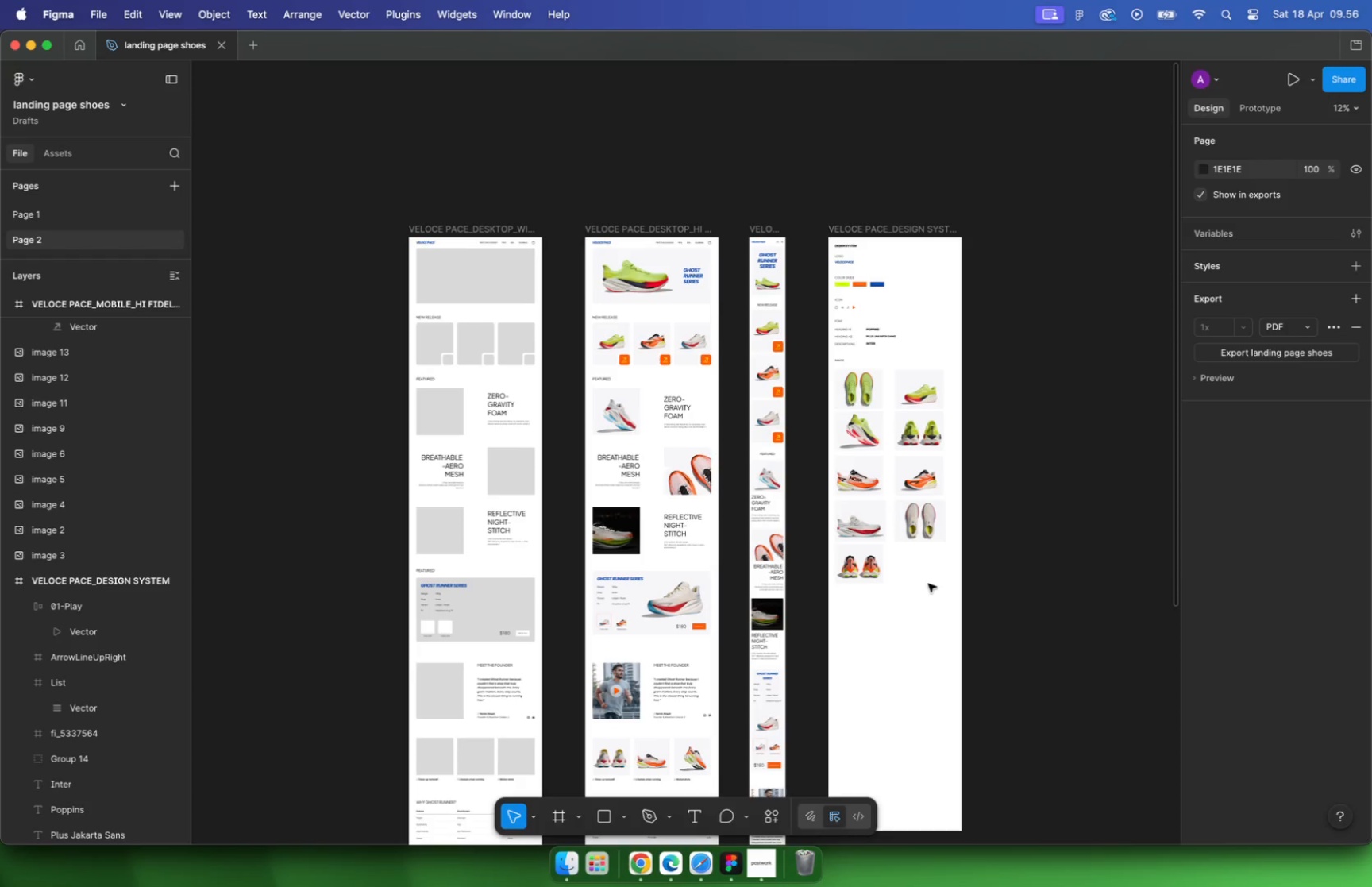 
left_click([908, 400])
 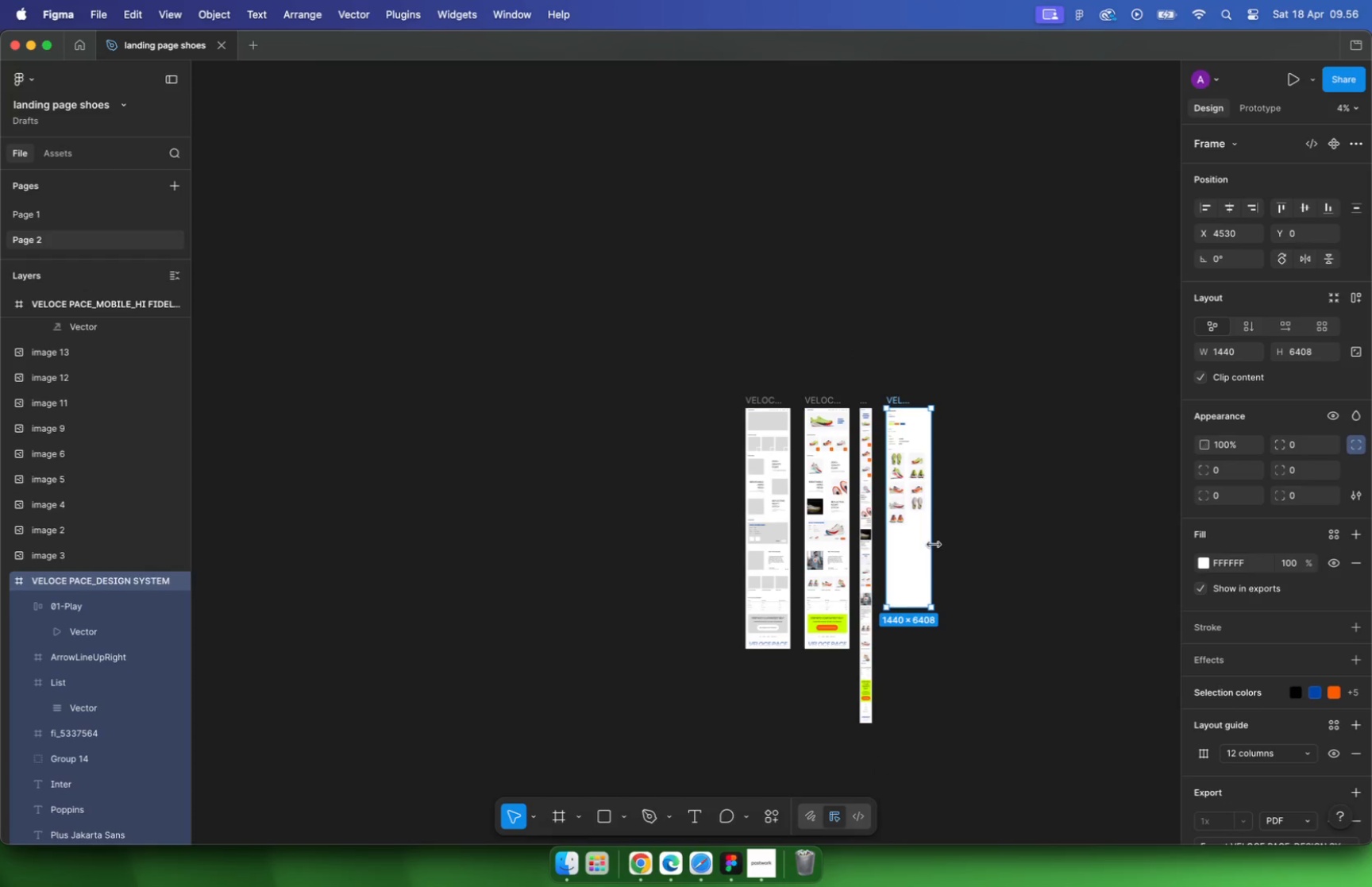 
hold_key(key=CommandLeft, duration=2.08)
scroll: coordinate [922, 584], scroll_direction: up, amount: 16.0
 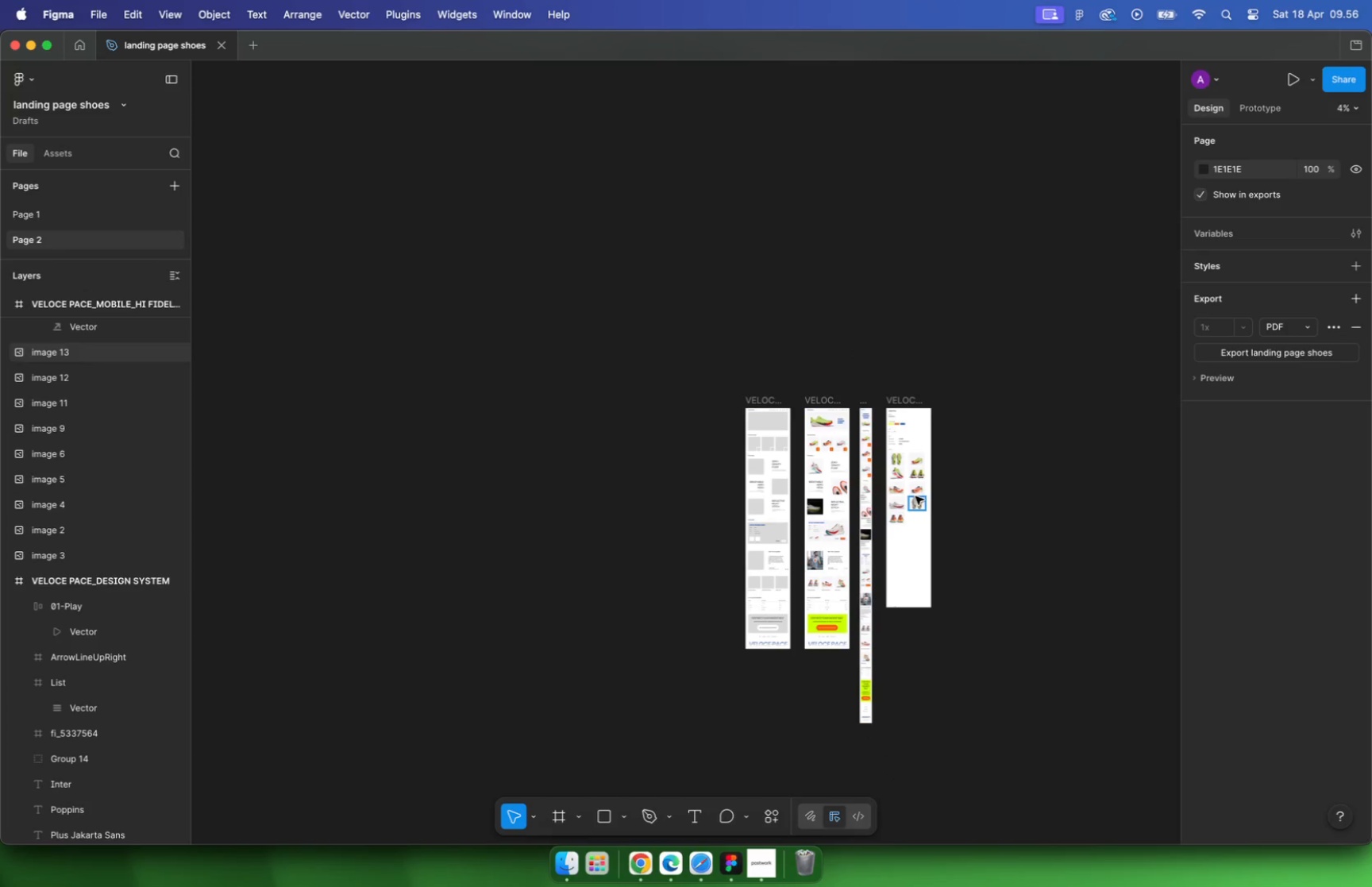 
left_click_drag(start_coordinate=[911, 650], to_coordinate=[895, 437])
 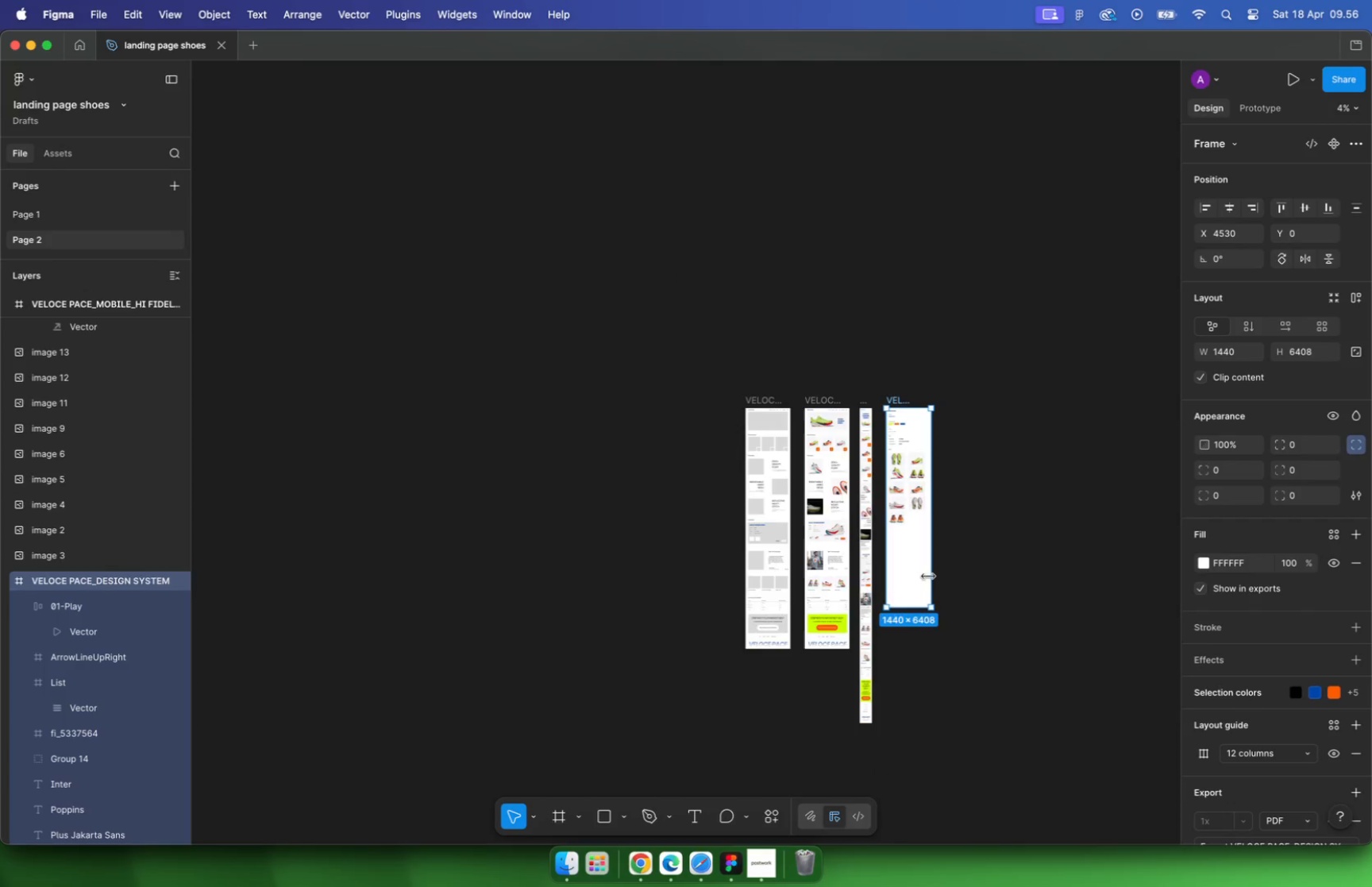 
left_click([935, 509])
 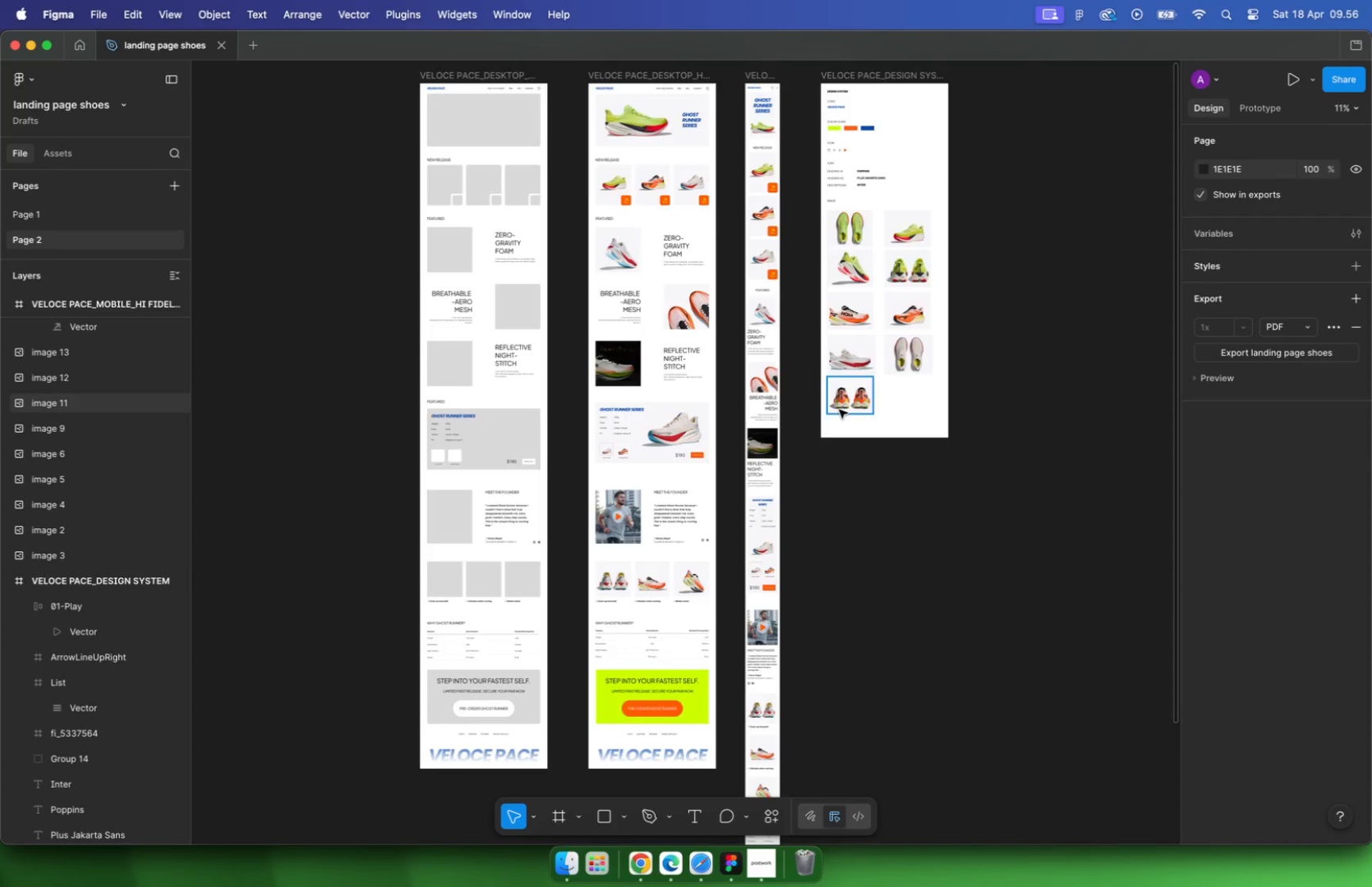 
hold_key(key=CommandLeft, duration=0.68)
scroll: coordinate [838, 409], scroll_direction: down, amount: 5.0
 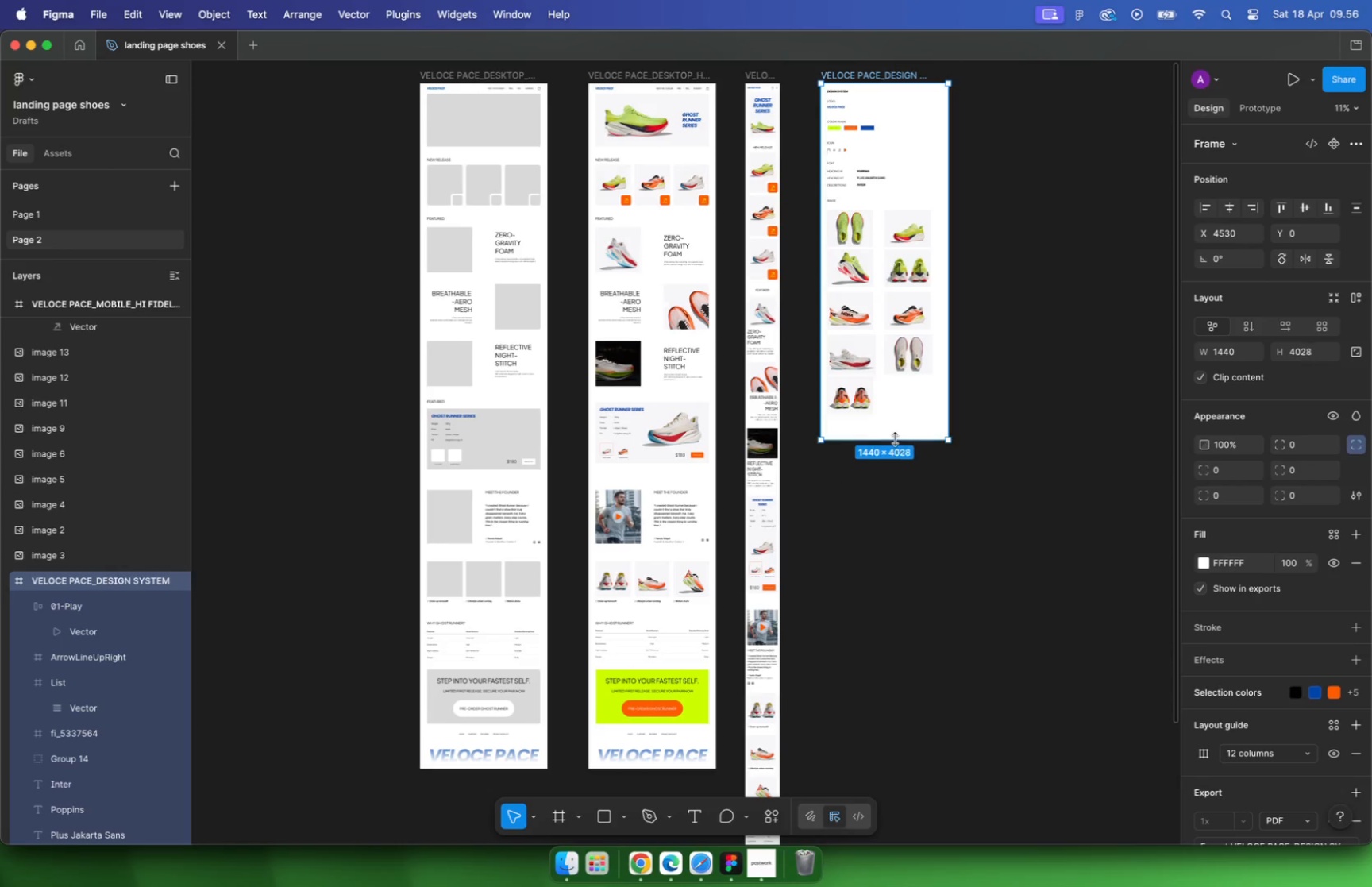 
hold_key(key=CommandLeft, duration=0.73)
scroll: coordinate [939, 395], scroll_direction: up, amount: 10.0
 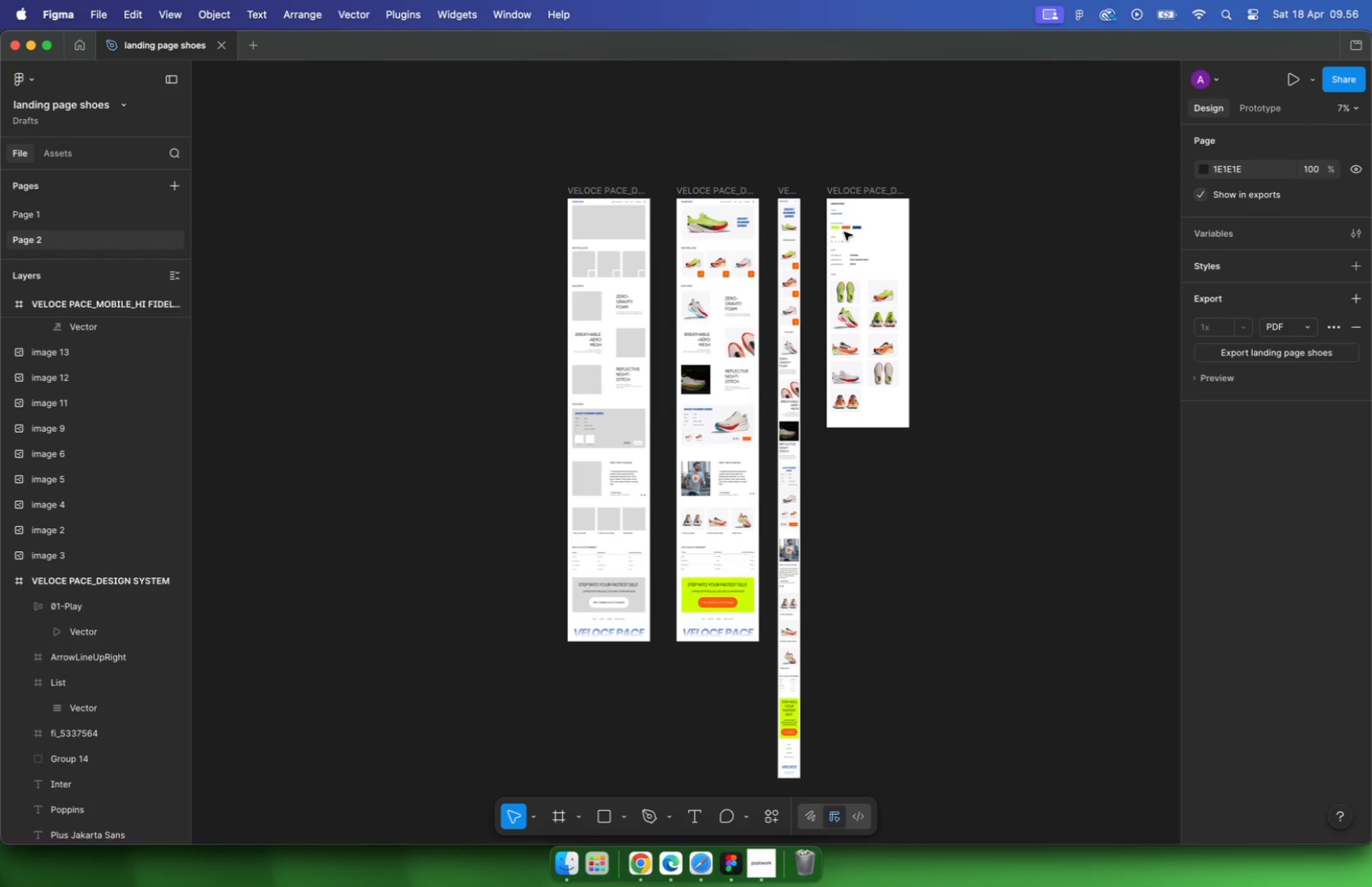 
hold_key(key=CommandLeft, duration=0.78)
 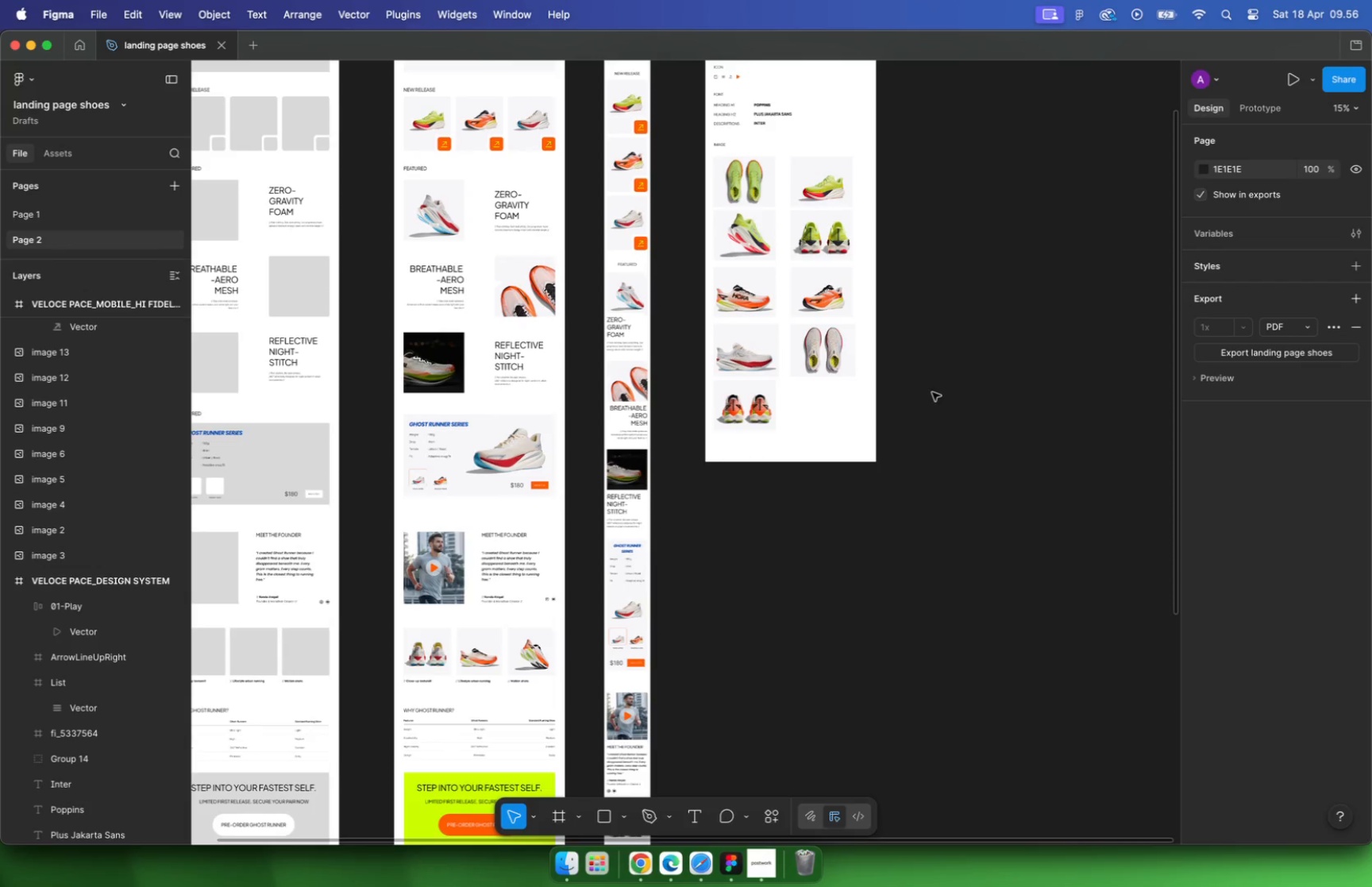 